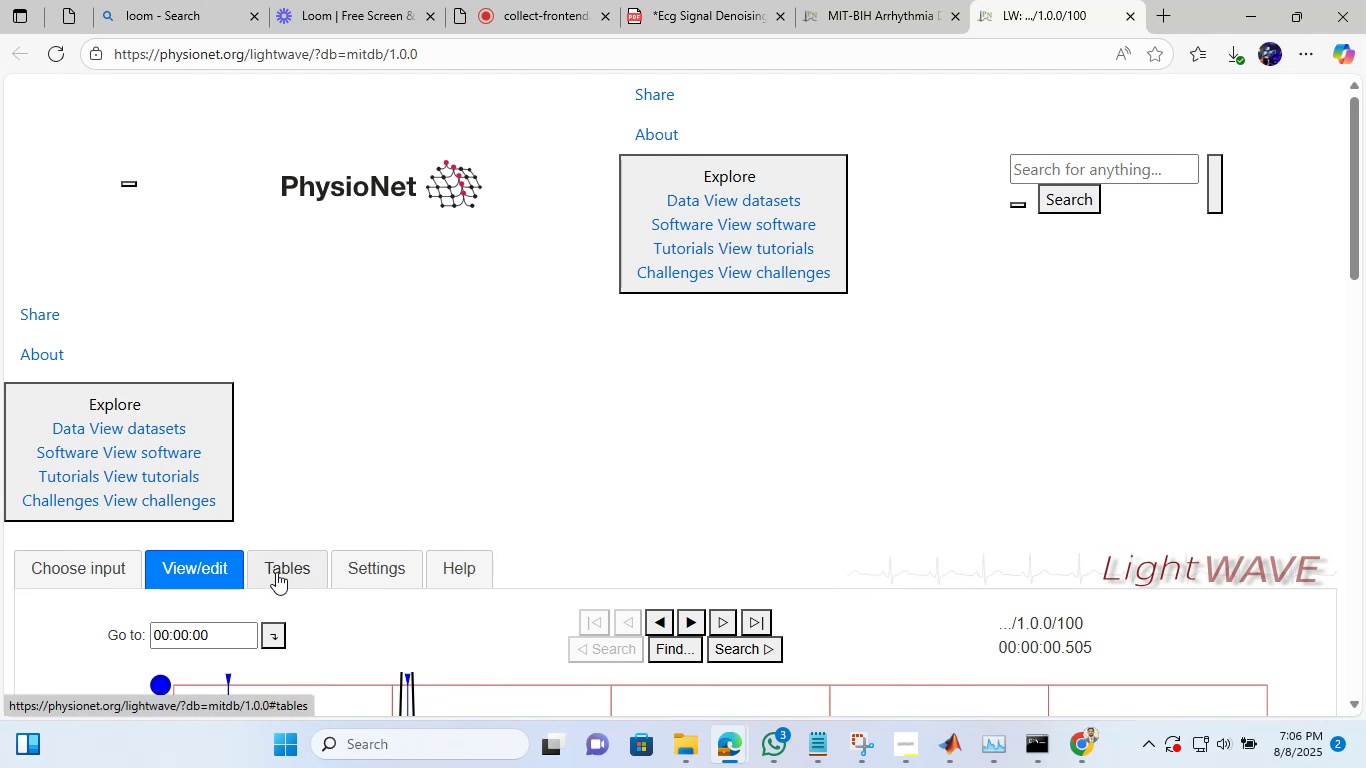 
left_click([276, 572])
 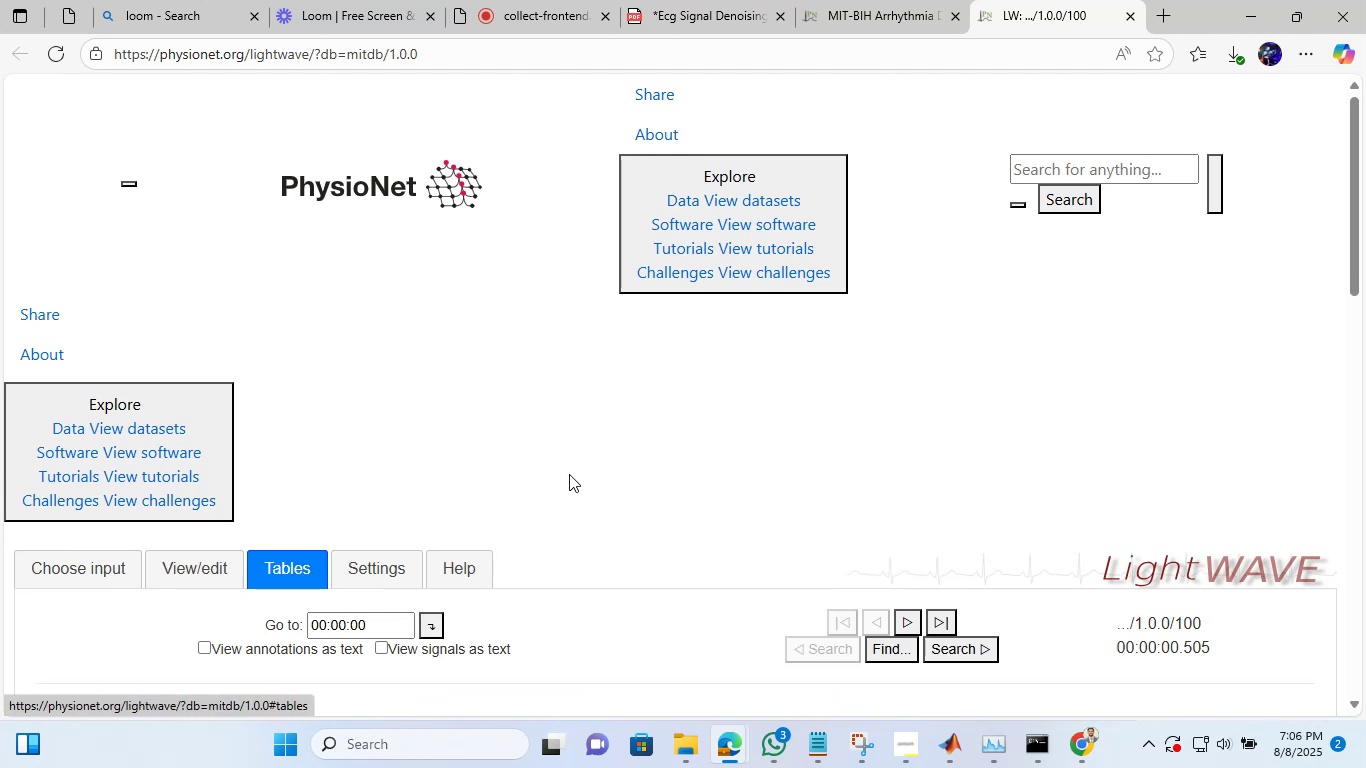 
scroll: coordinate [569, 473], scroll_direction: down, amount: 4.0
 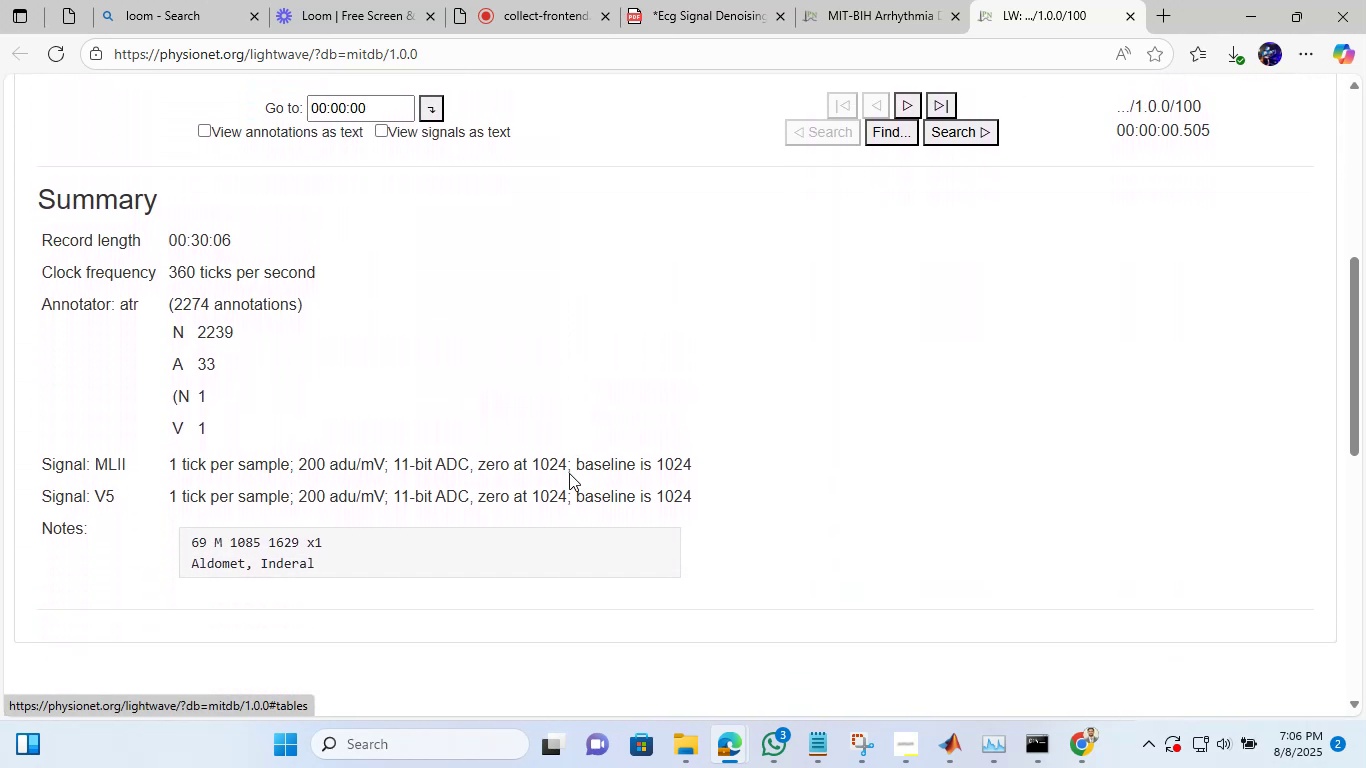 
scroll: coordinate [569, 473], scroll_direction: none, amount: 0.0
 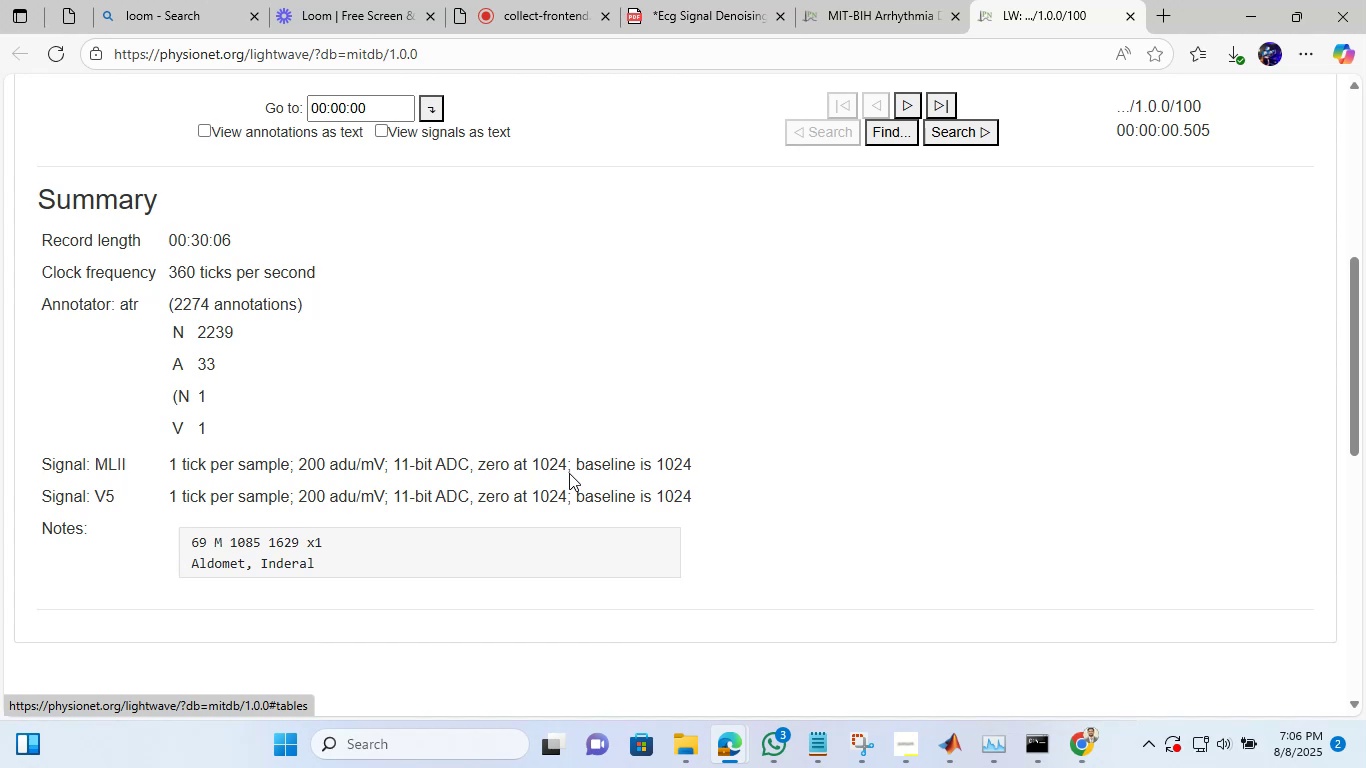 
wait(5.5)
 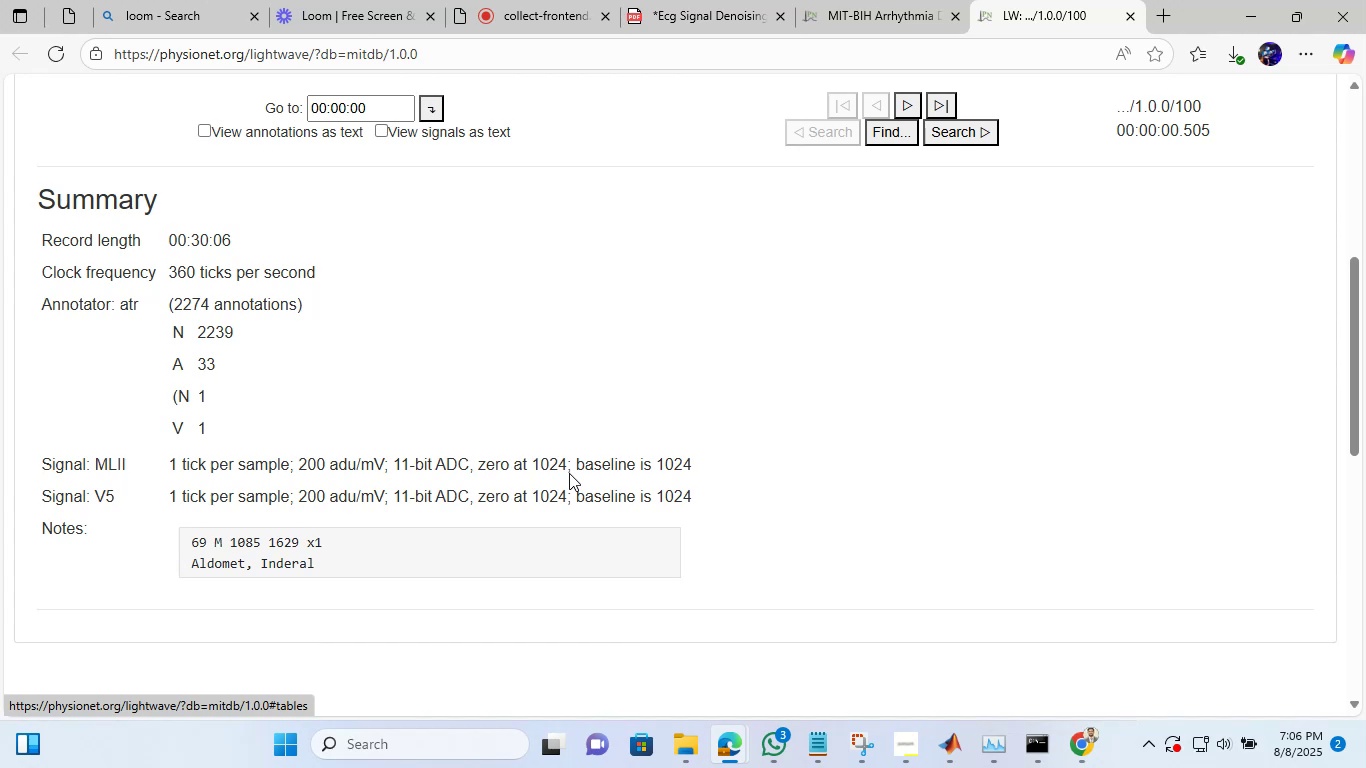 
scroll: coordinate [569, 472], scroll_direction: down, amount: 2.0
 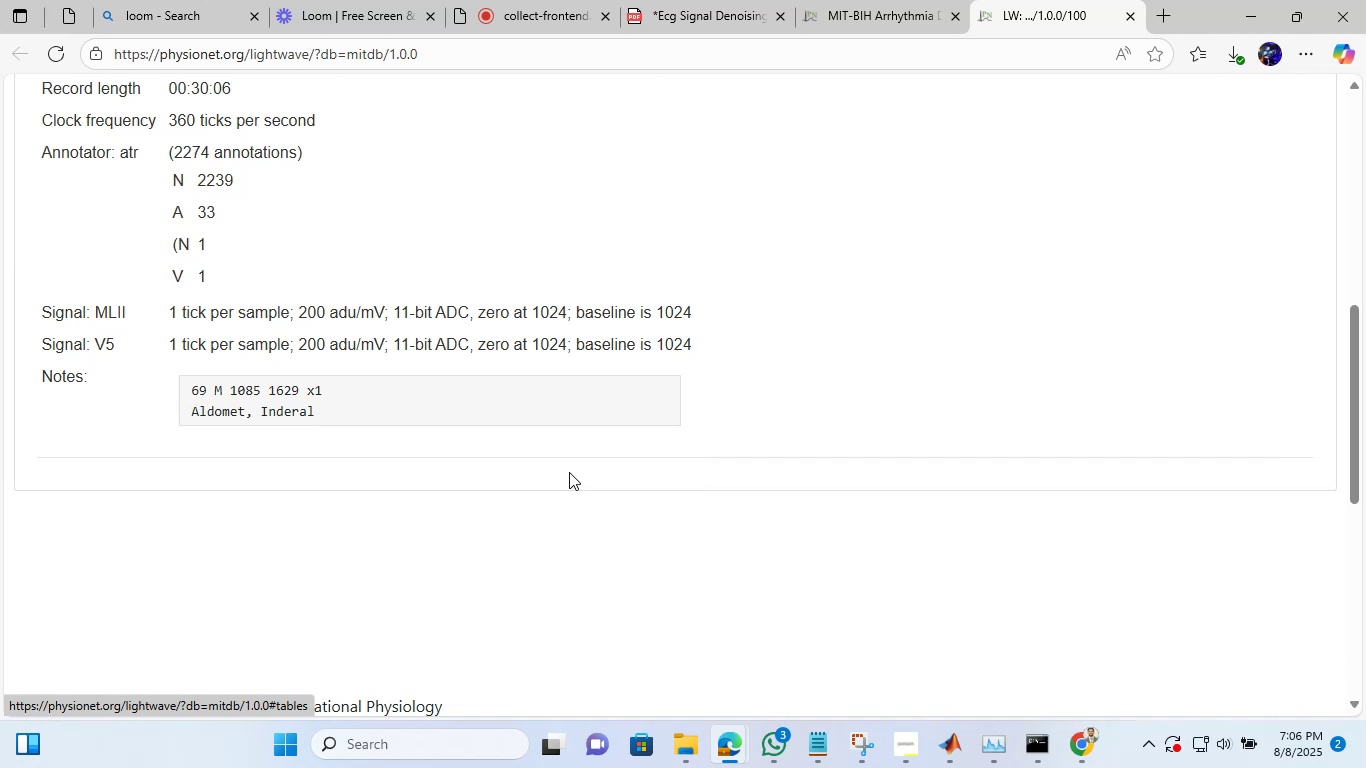 
scroll: coordinate [570, 468], scroll_direction: up, amount: 2.0
 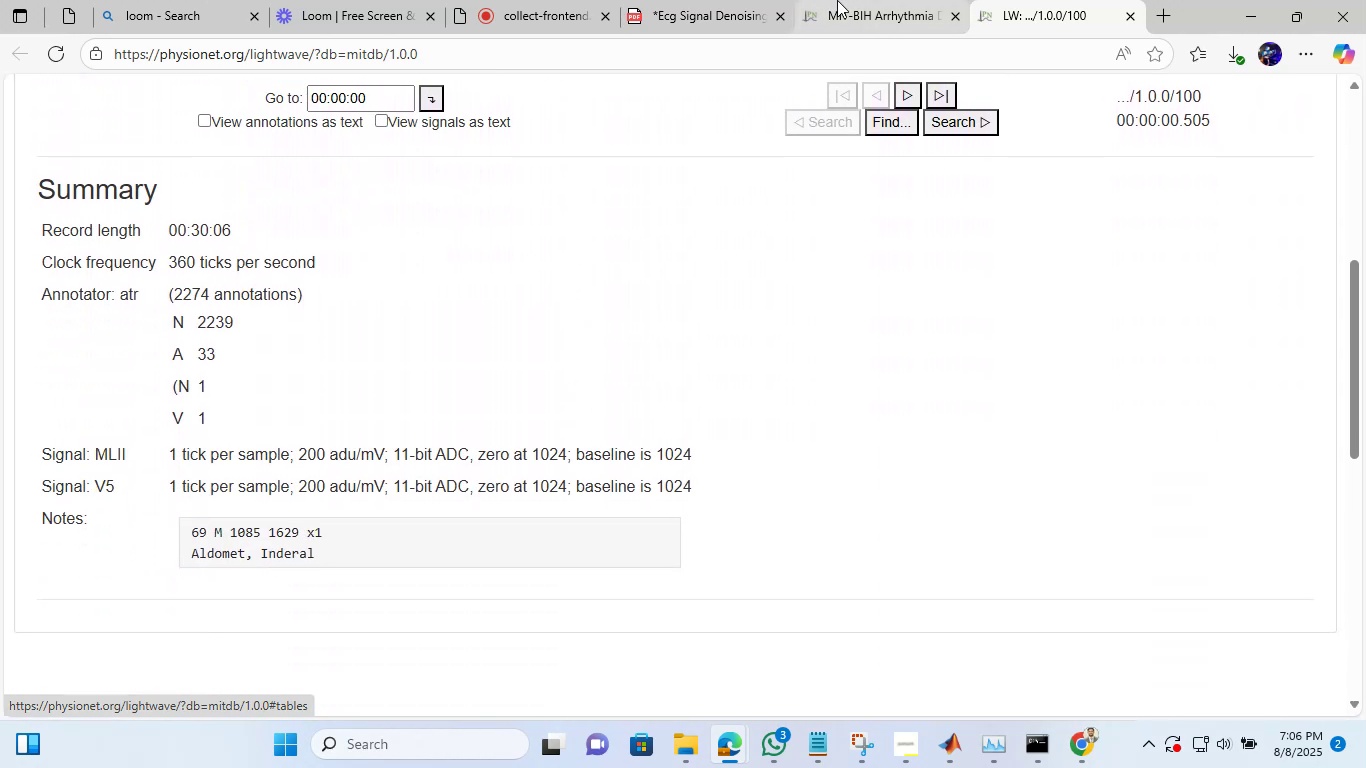 
left_click([837, 0])
 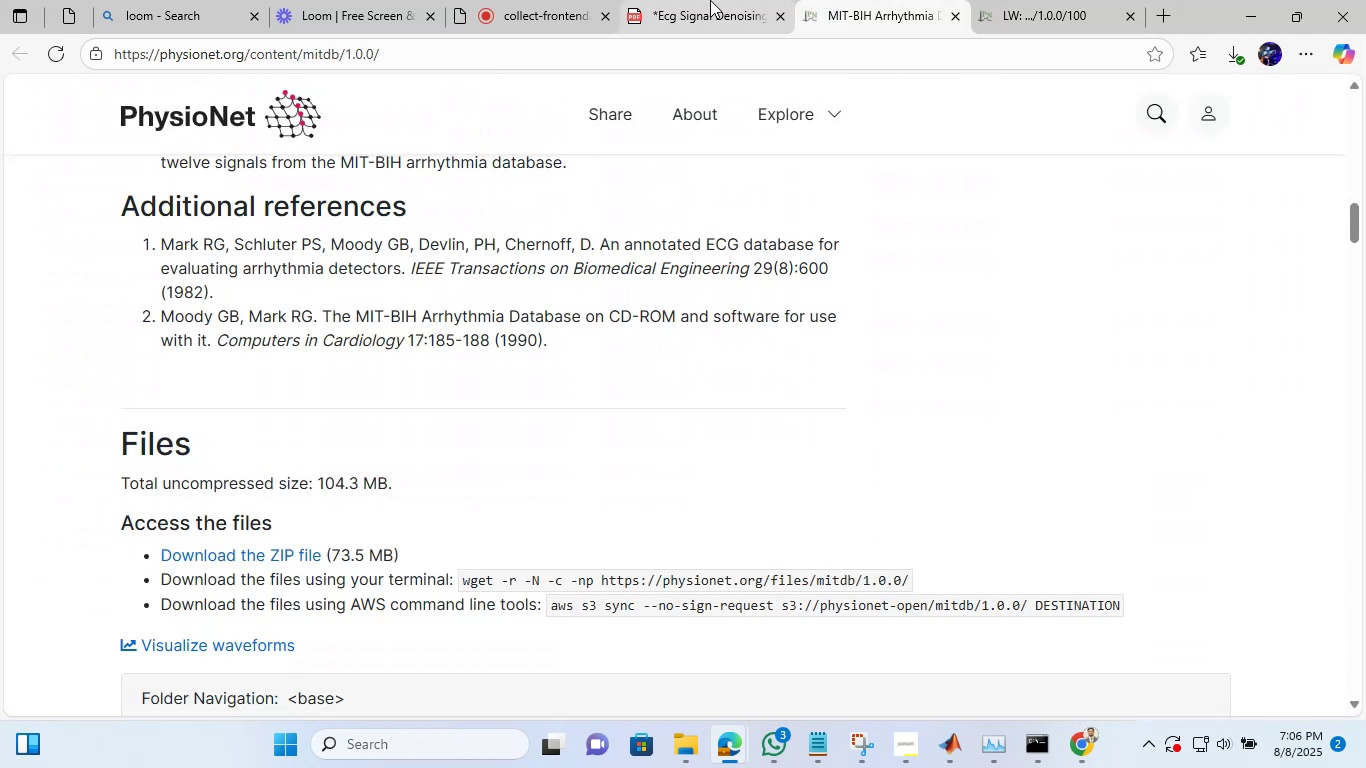 
left_click([710, 0])
 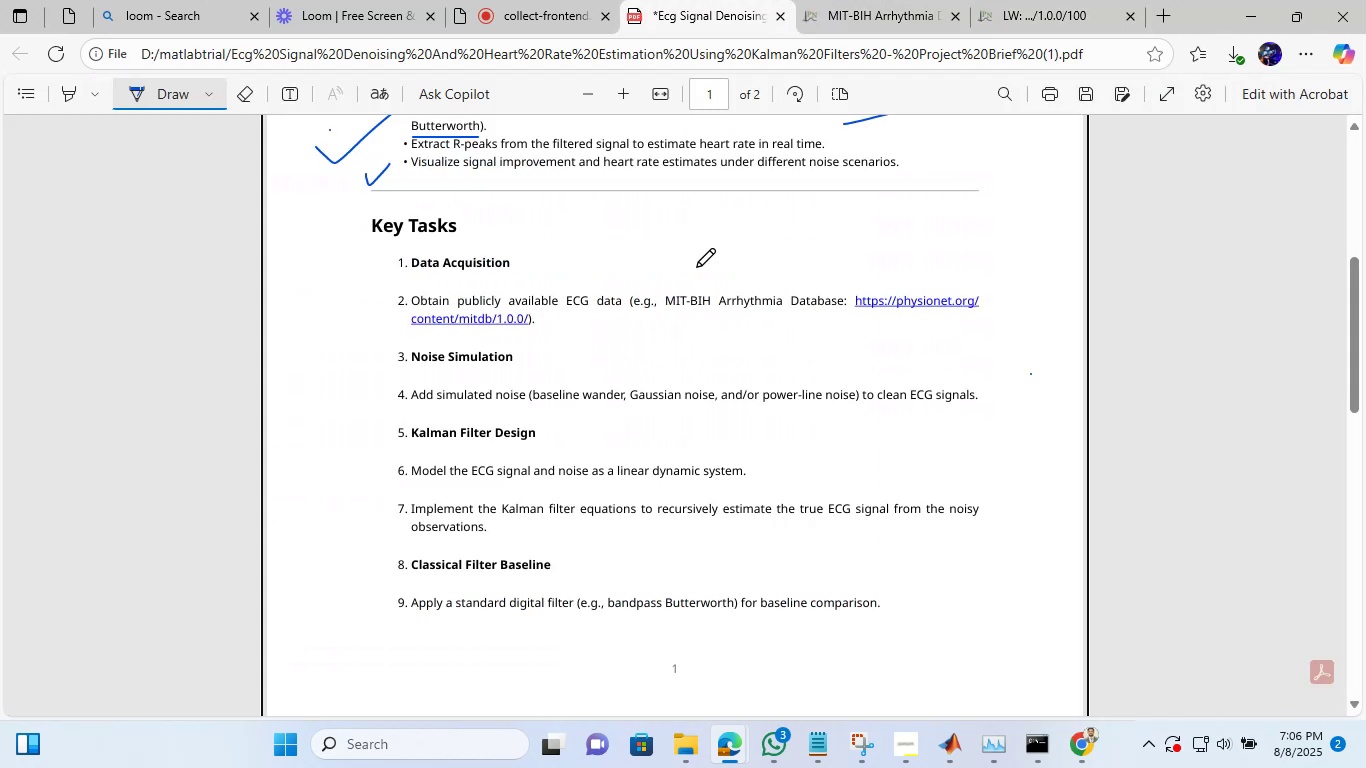 
scroll: coordinate [698, 267], scroll_direction: up, amount: 6.0
 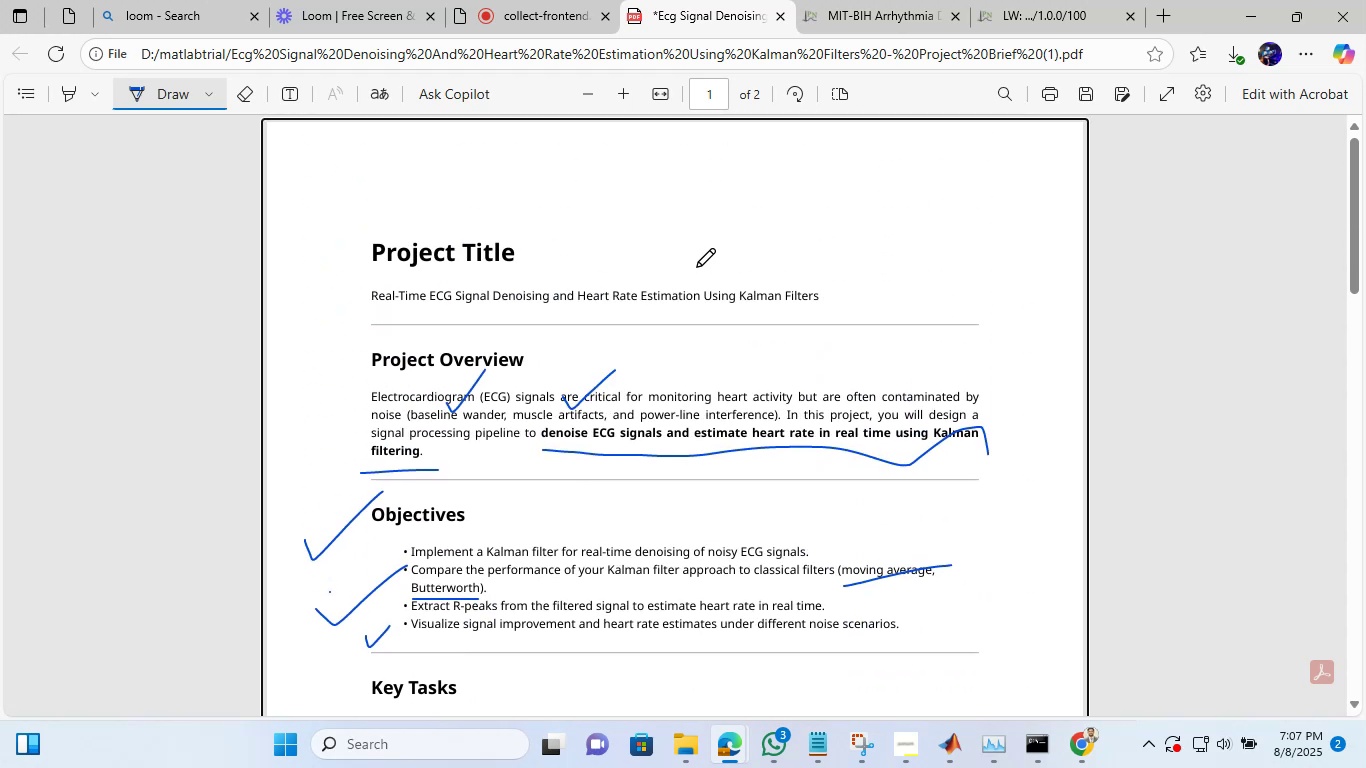 
scroll: coordinate [698, 267], scroll_direction: down, amount: 2.0
 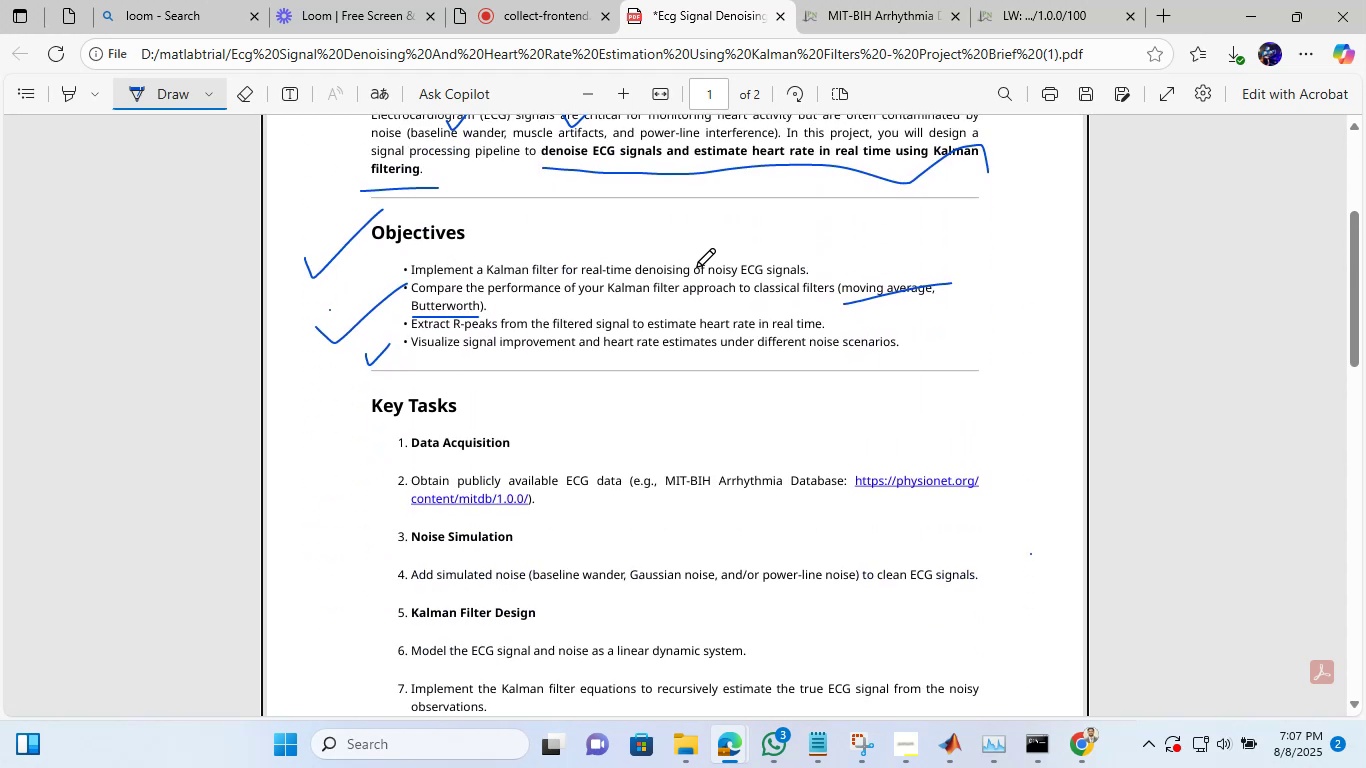 
scroll: coordinate [698, 267], scroll_direction: none, amount: 0.0
 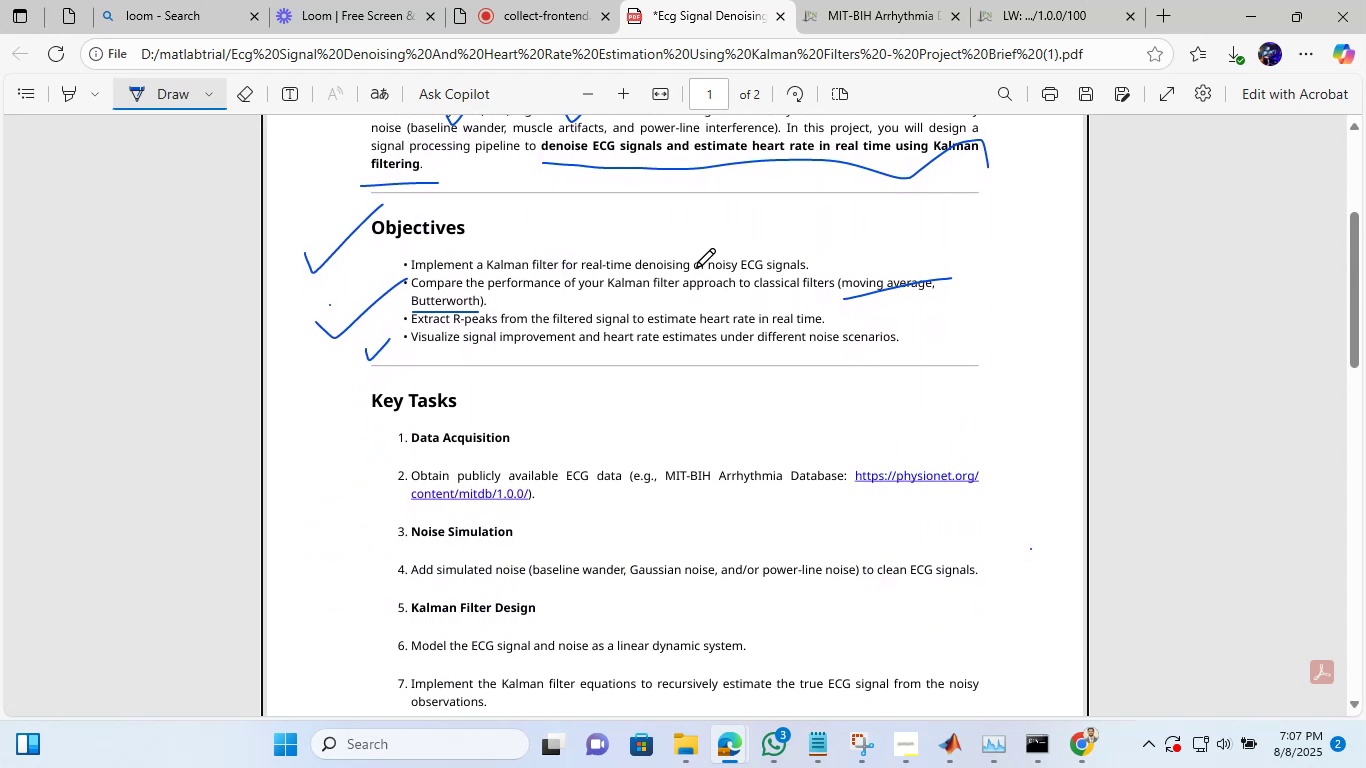 
scroll: coordinate [698, 266], scroll_direction: down, amount: 2.0
 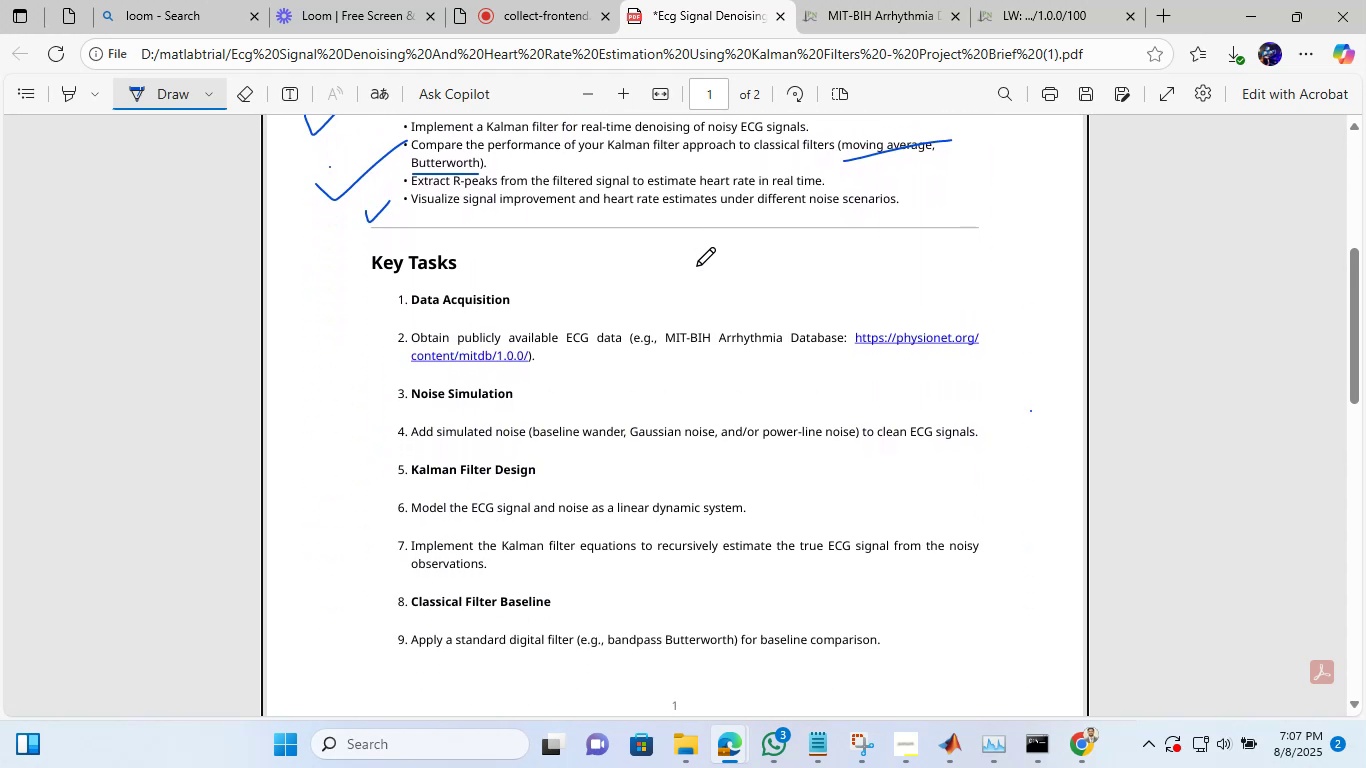 
scroll: coordinate [698, 266], scroll_direction: none, amount: 0.0
 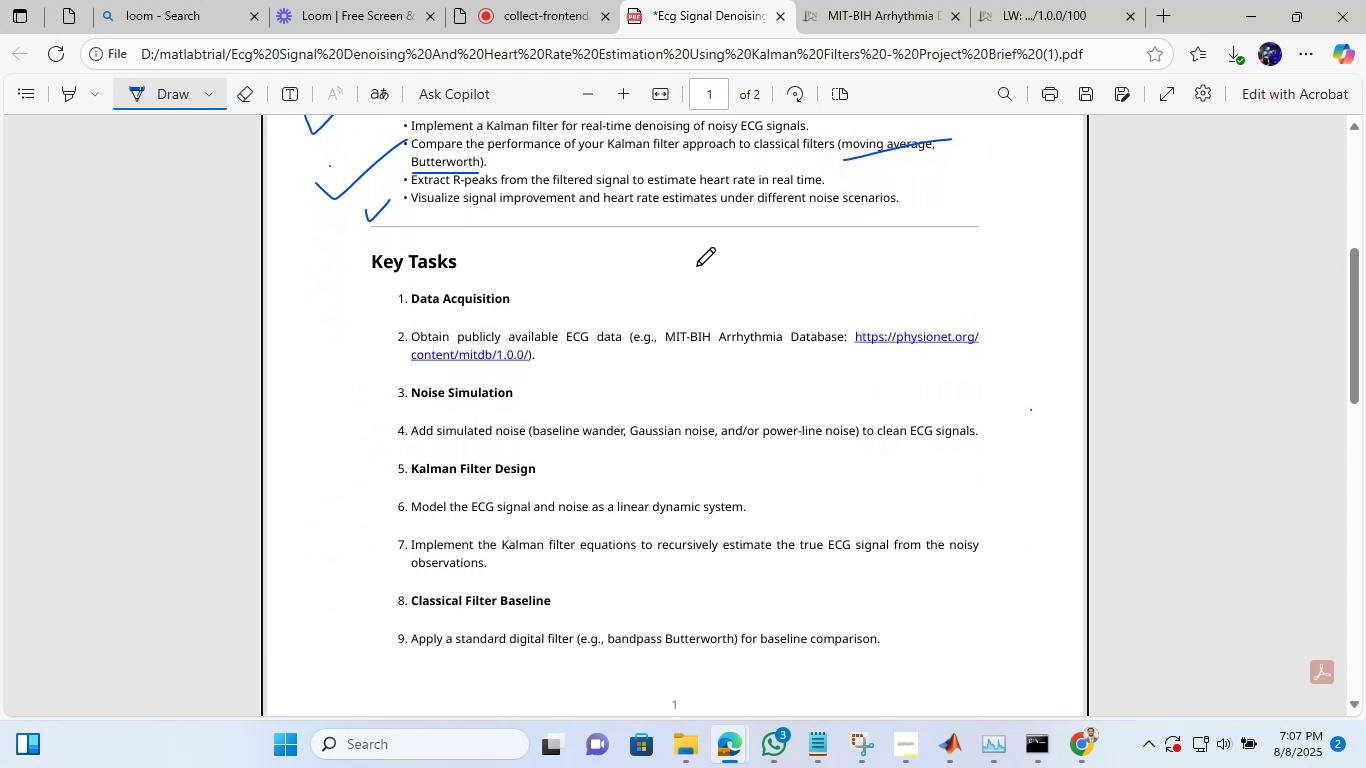 
scroll: coordinate [691, 392], scroll_direction: up, amount: 3.0
 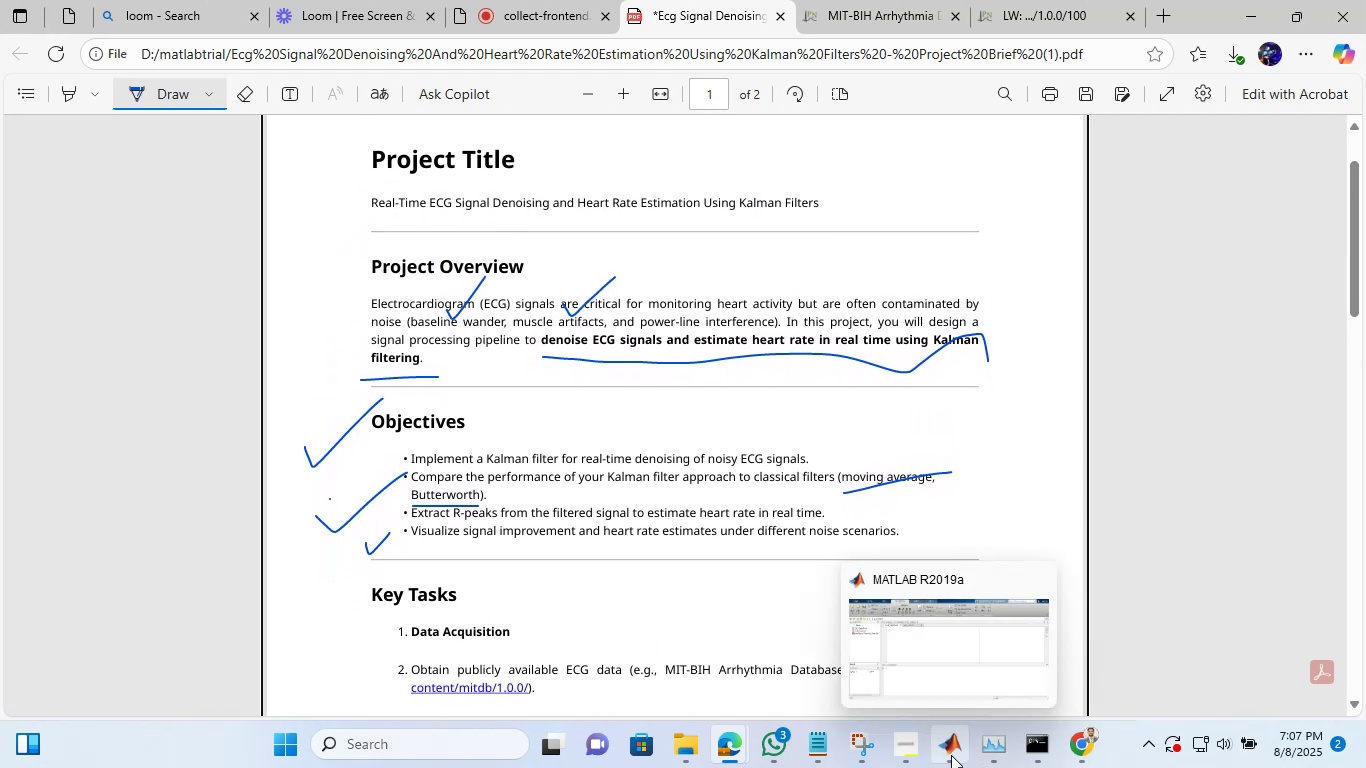 
left_click([923, 679])
 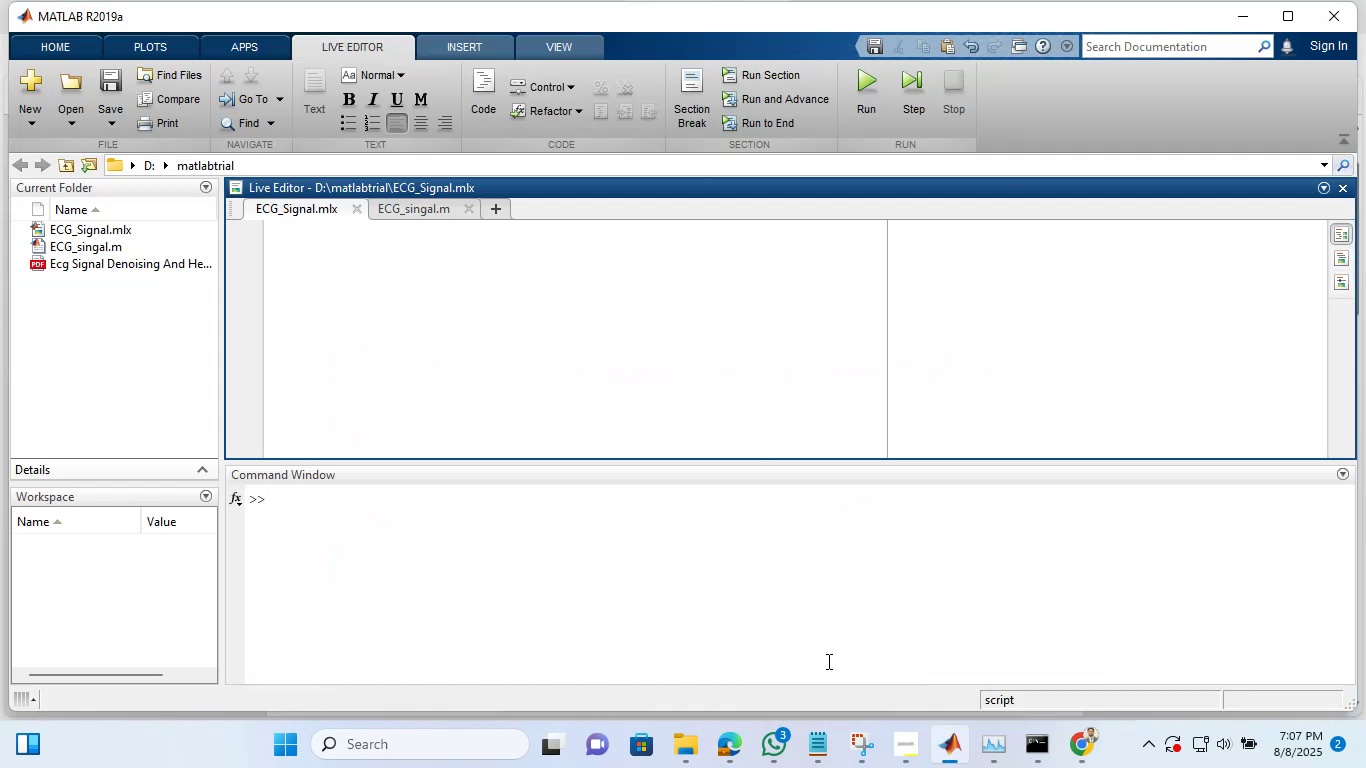 
left_click([737, 740])
 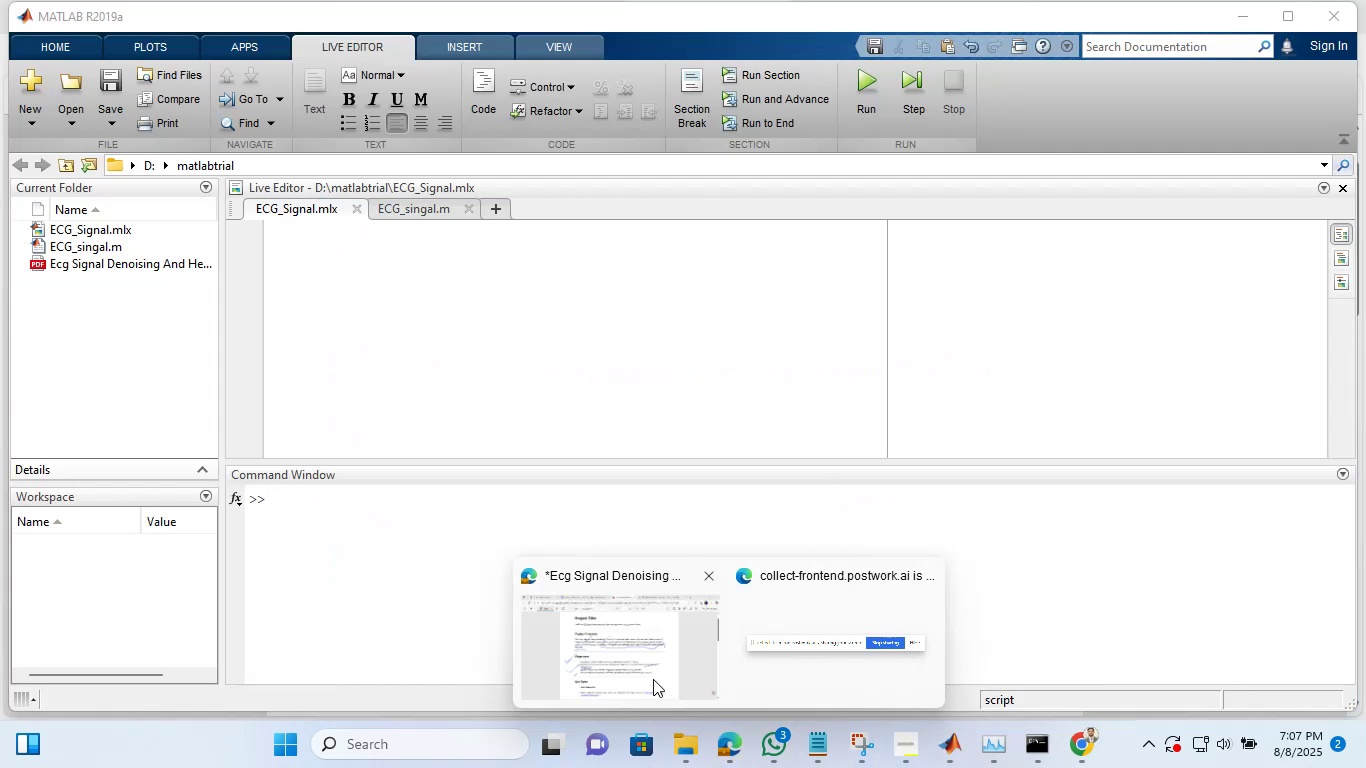 
left_click([653, 679])
 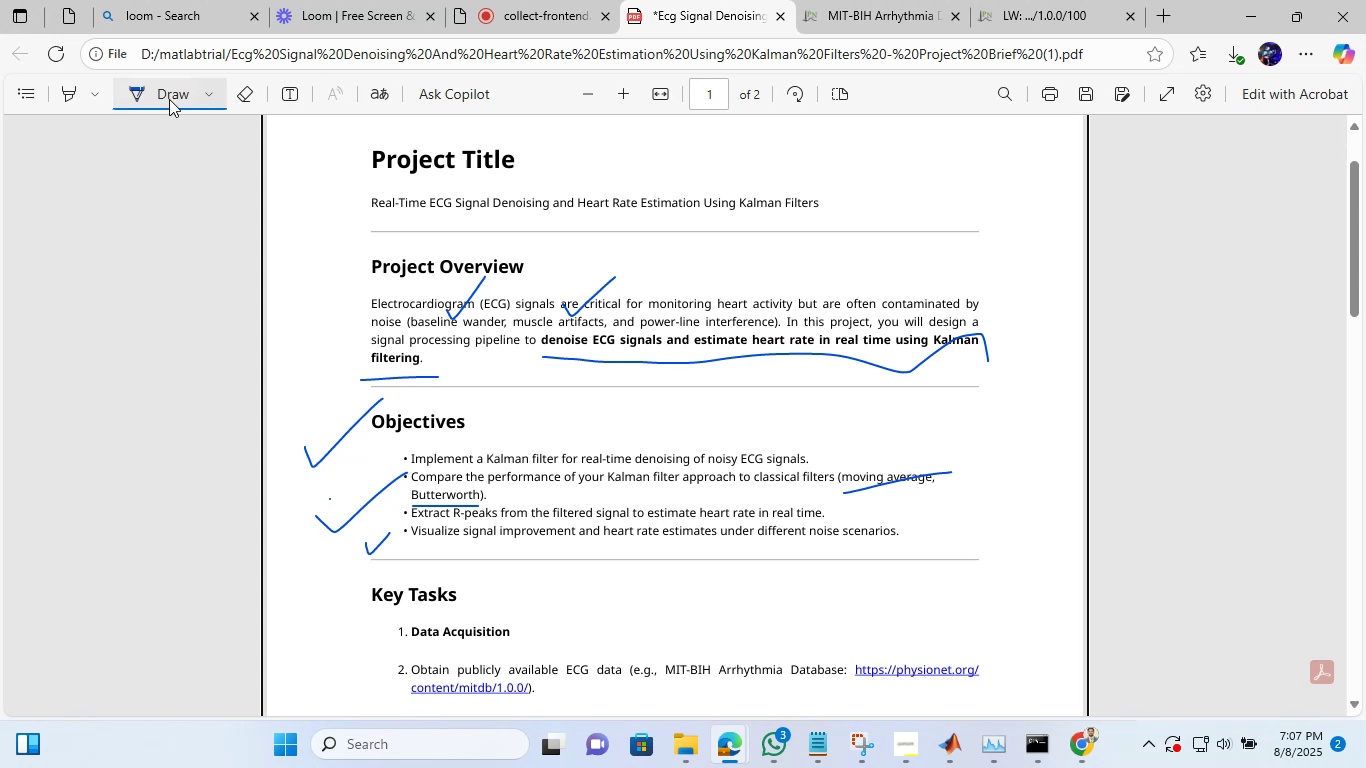 
left_click([169, 99])
 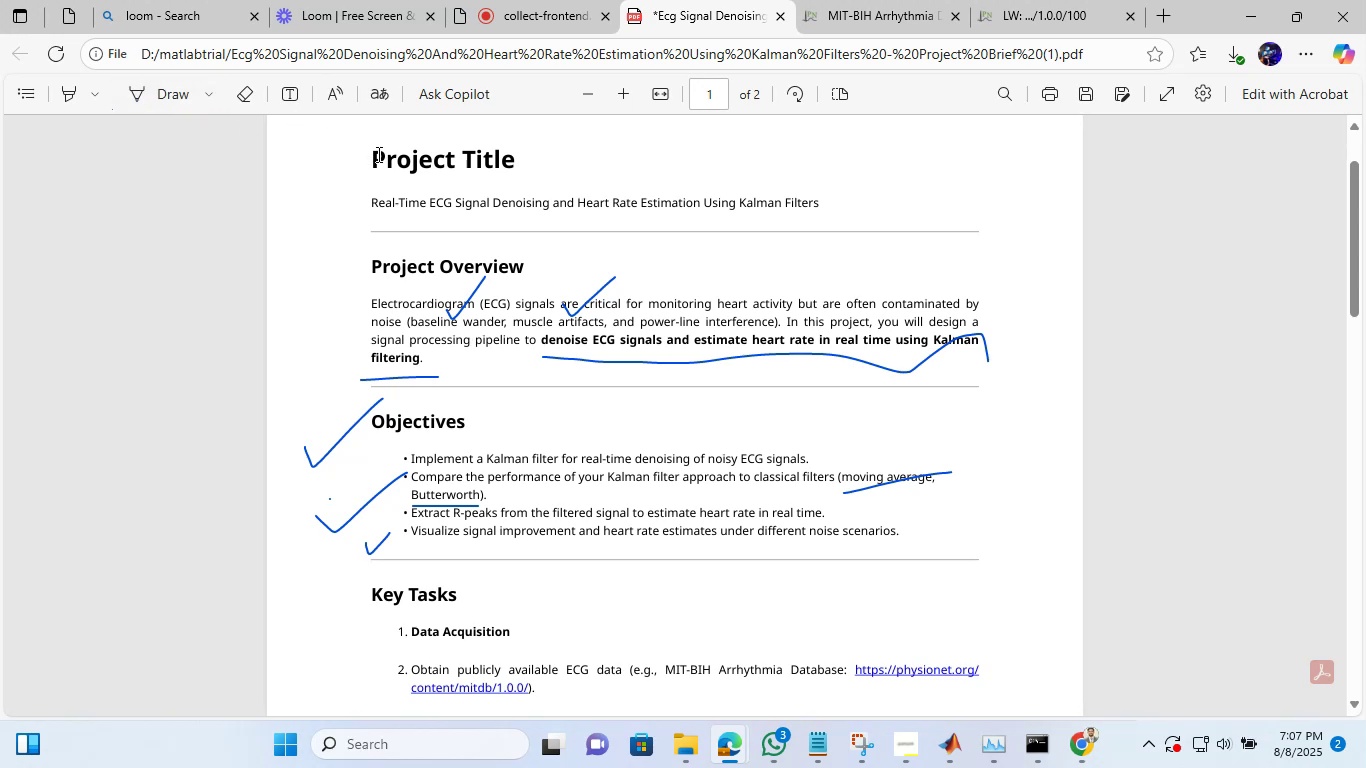 
left_click_drag(start_coordinate=[375, 154], to_coordinate=[899, 533])
 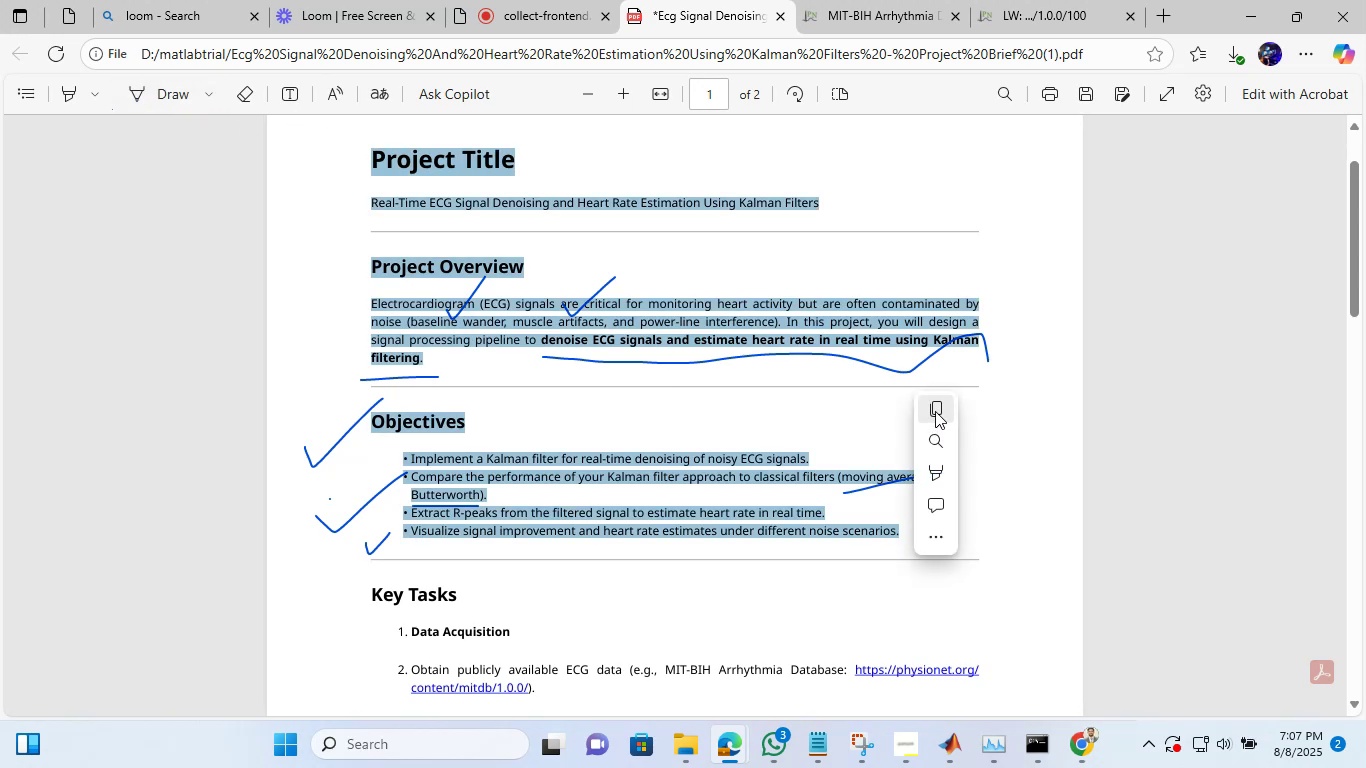 
left_click([935, 411])
 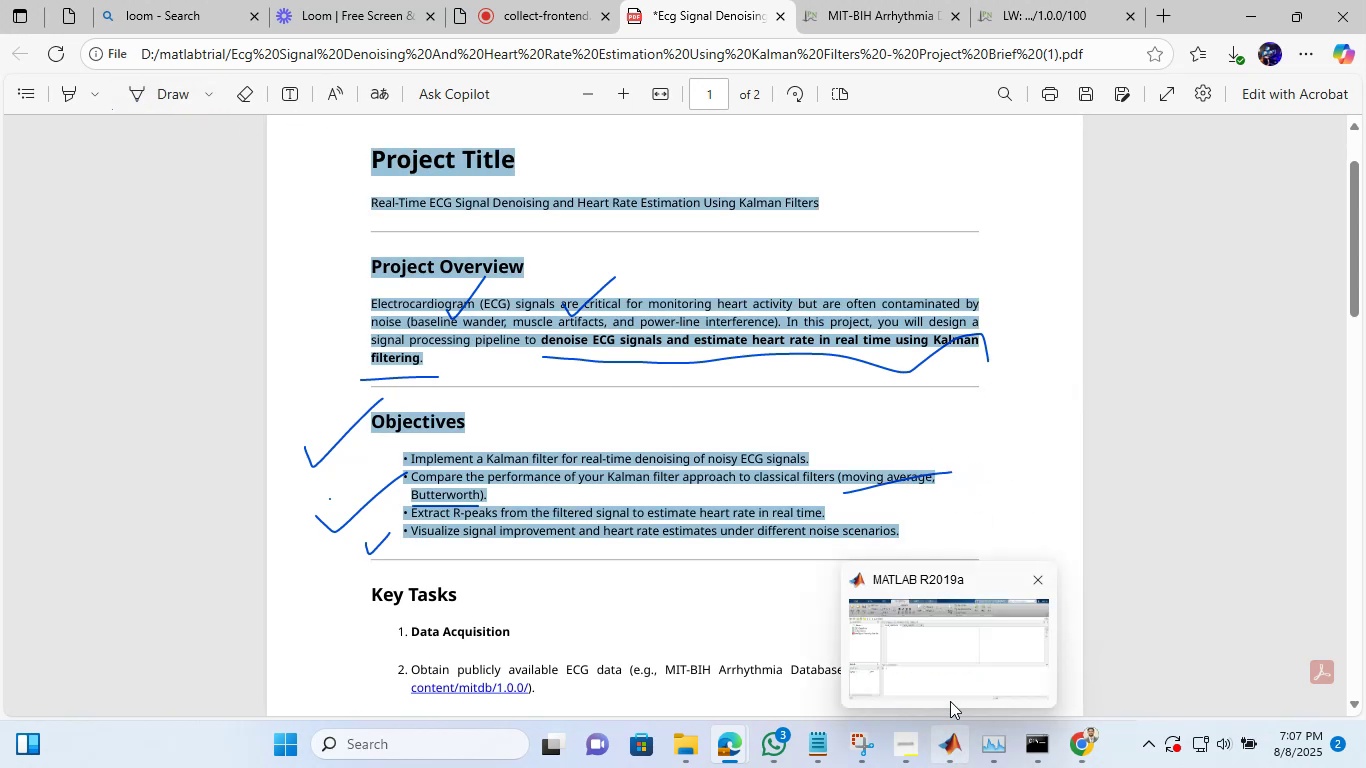 
left_click([950, 700])
 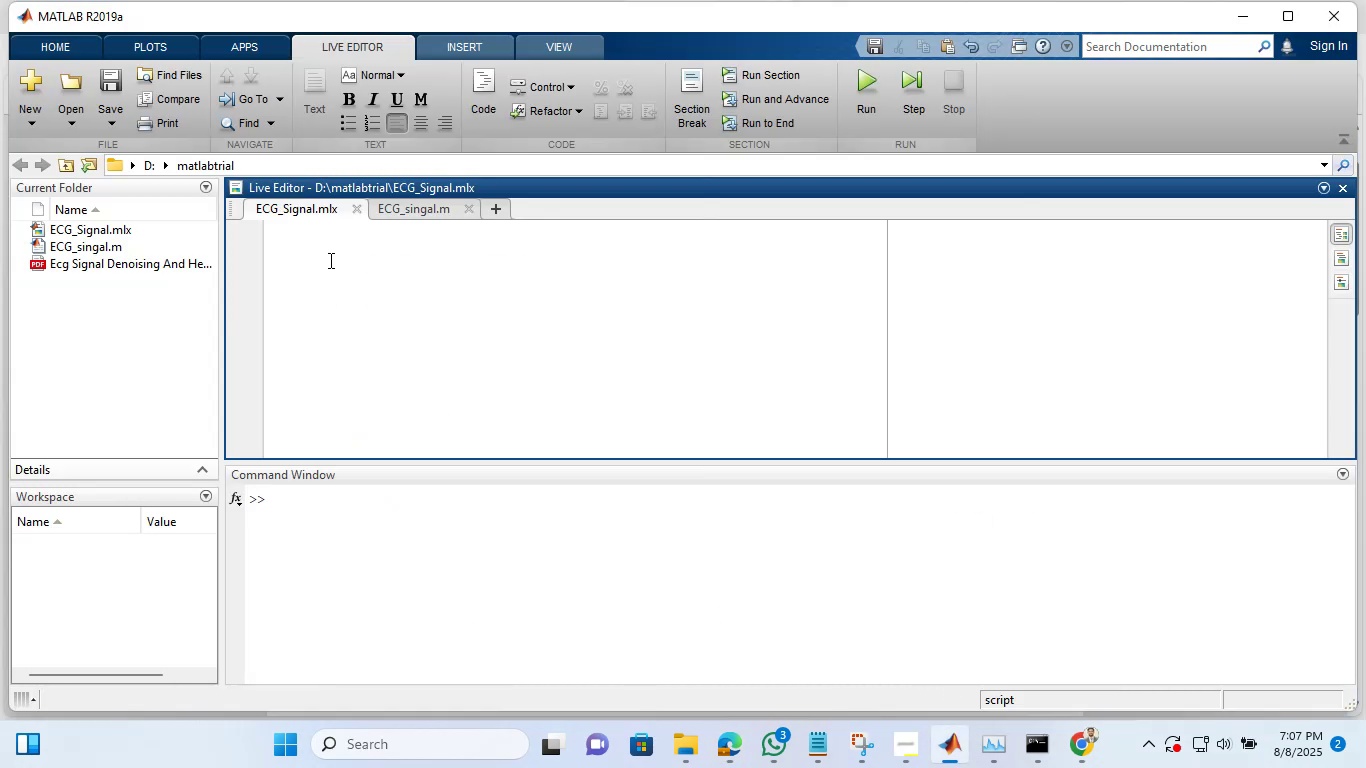 
hold_key(key=ControlLeft, duration=0.34)
 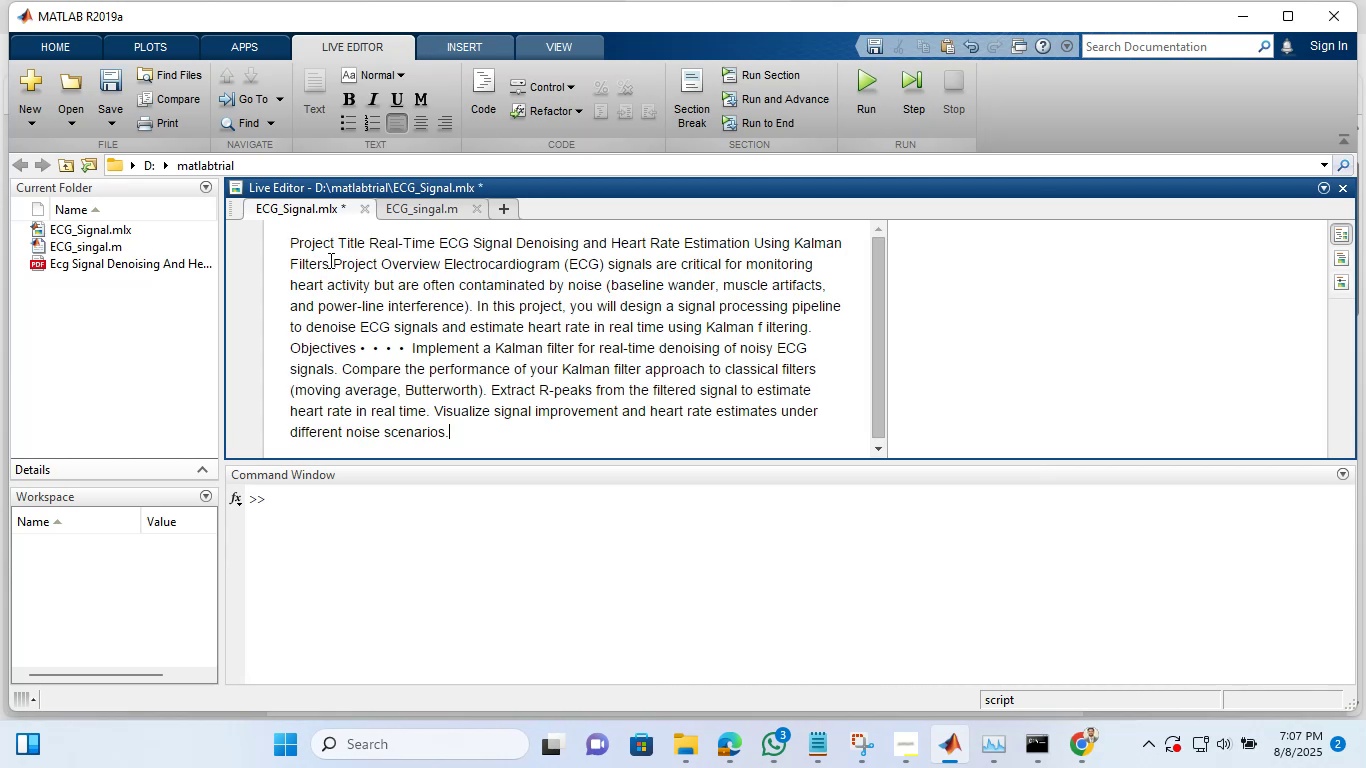 
key(V)
 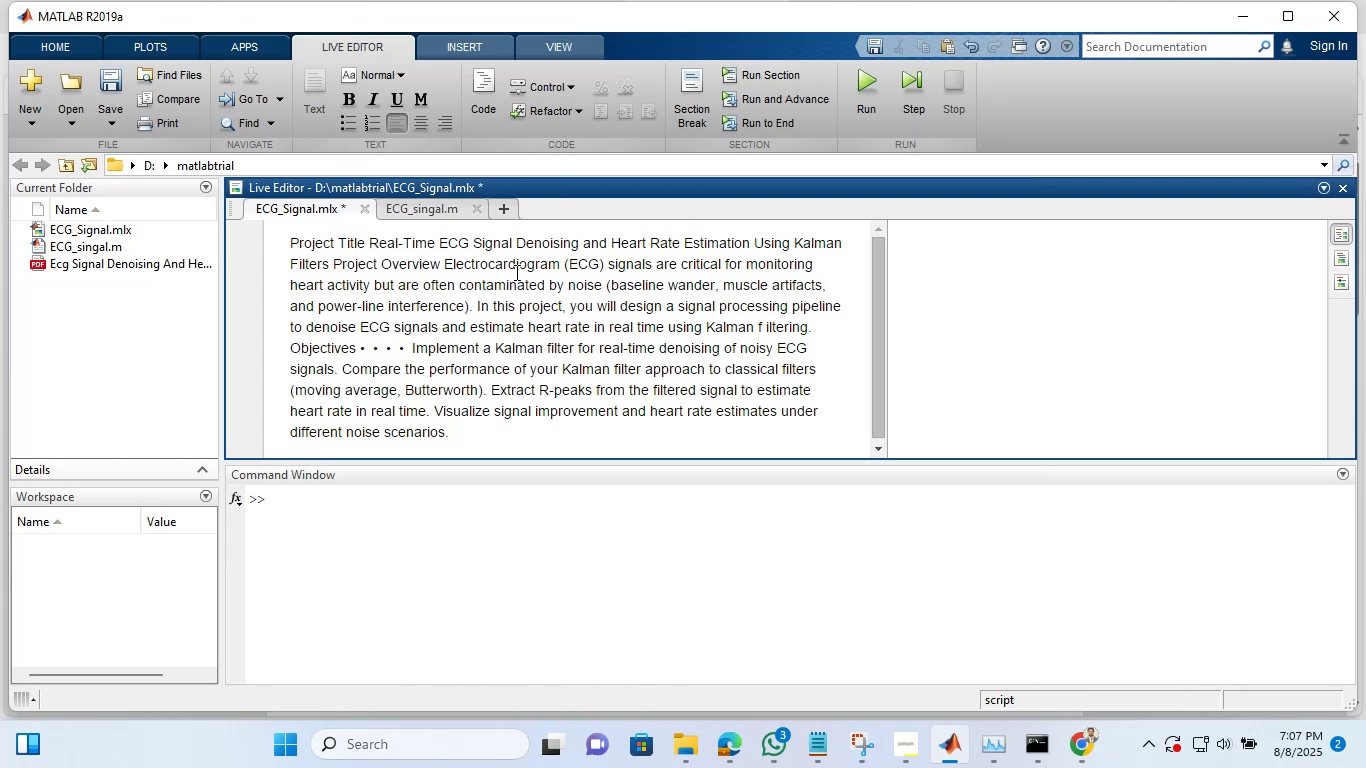 
wait(6.52)
 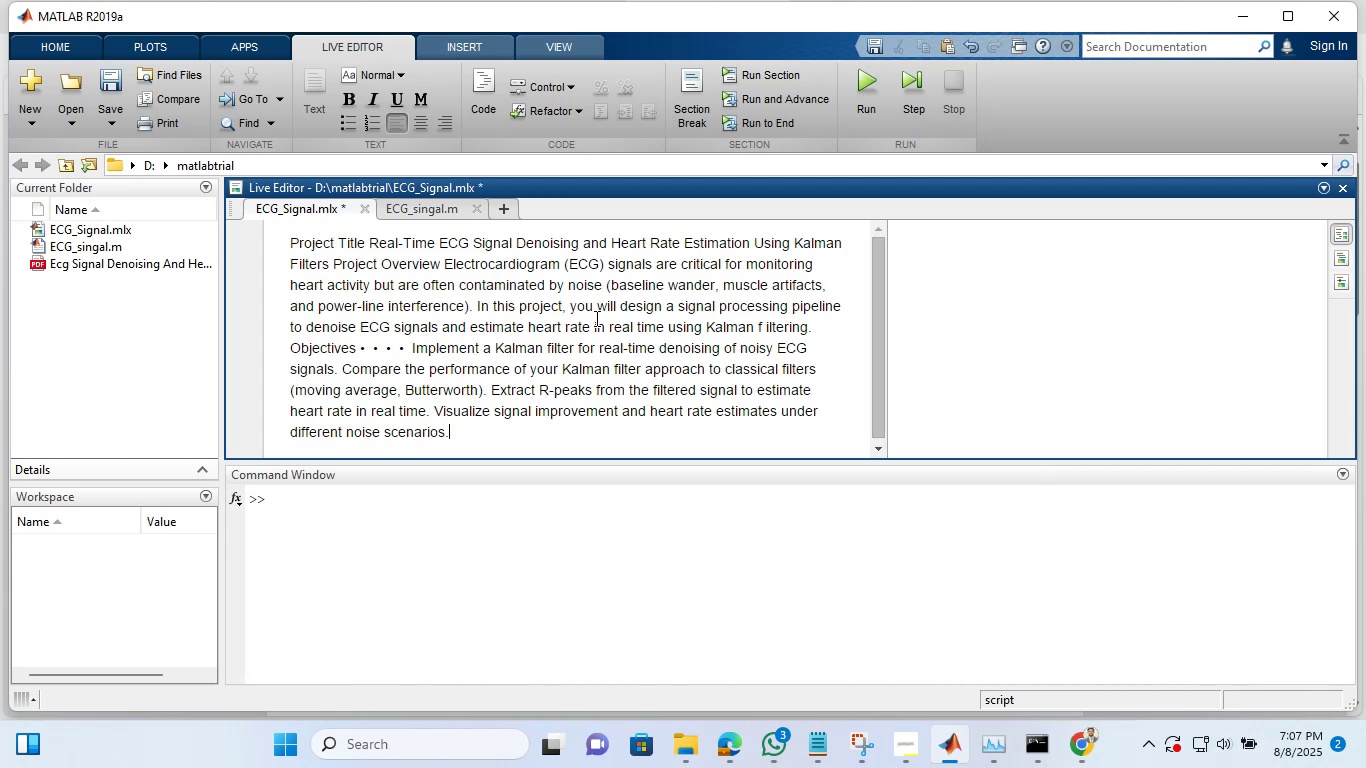 
left_click([381, 263])
 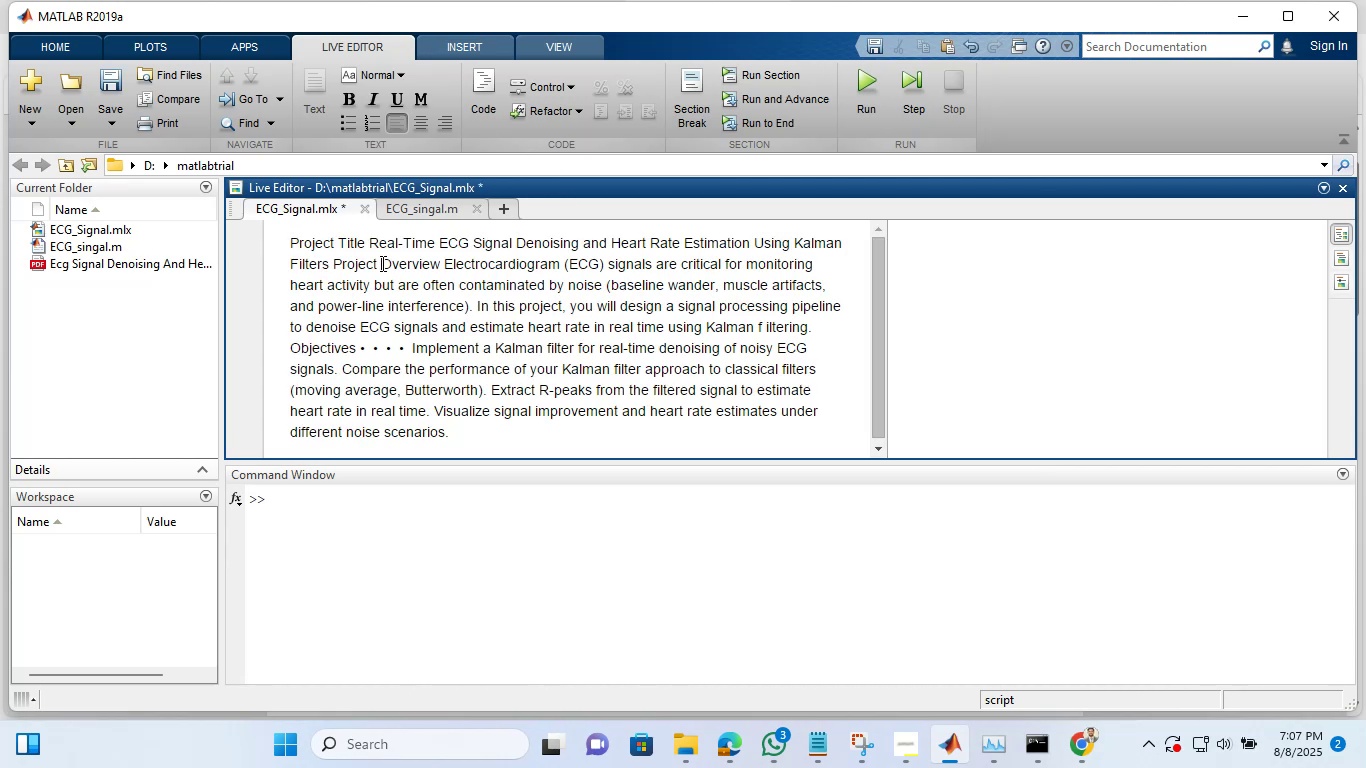 
key(Shift+Enter)
 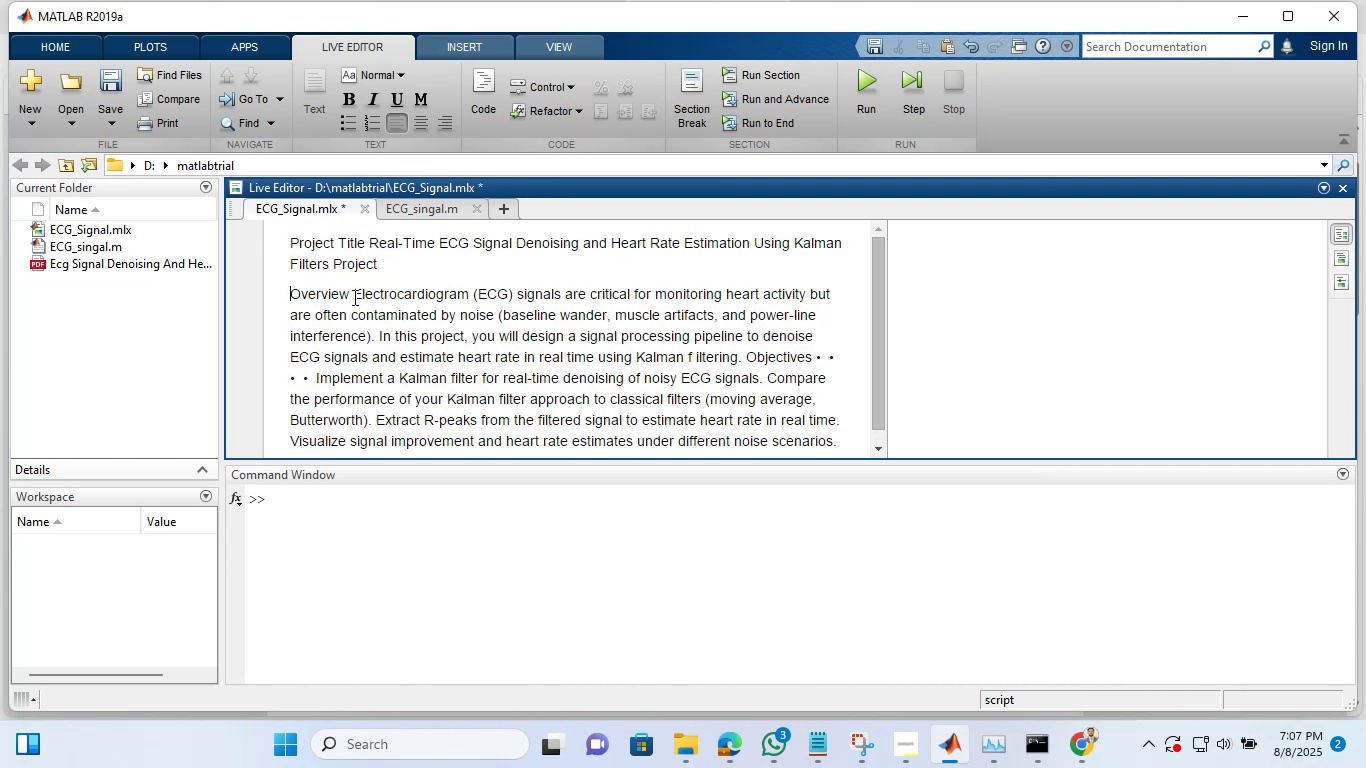 
left_click([351, 293])
 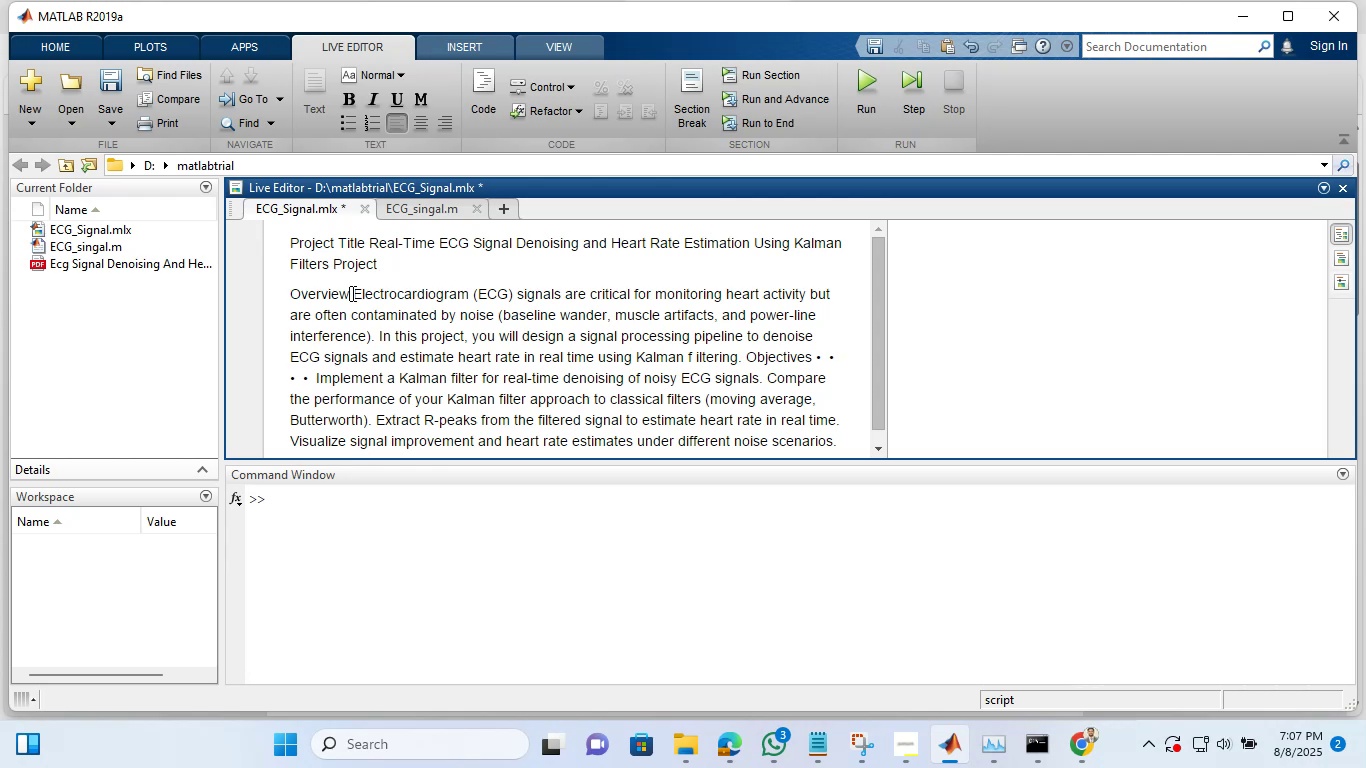 
hold_key(key=ShiftRight, duration=0.65)
 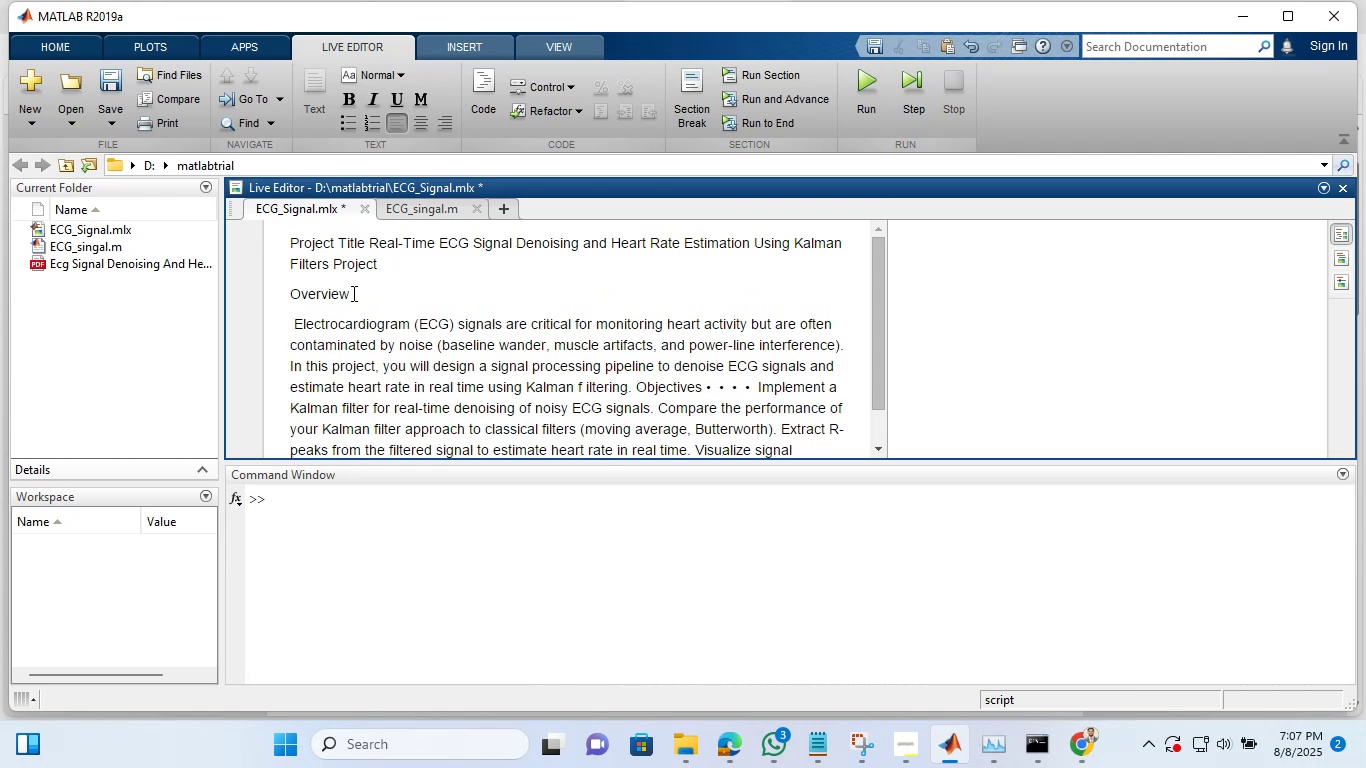 
hold_key(key=Enter, duration=0.32)
 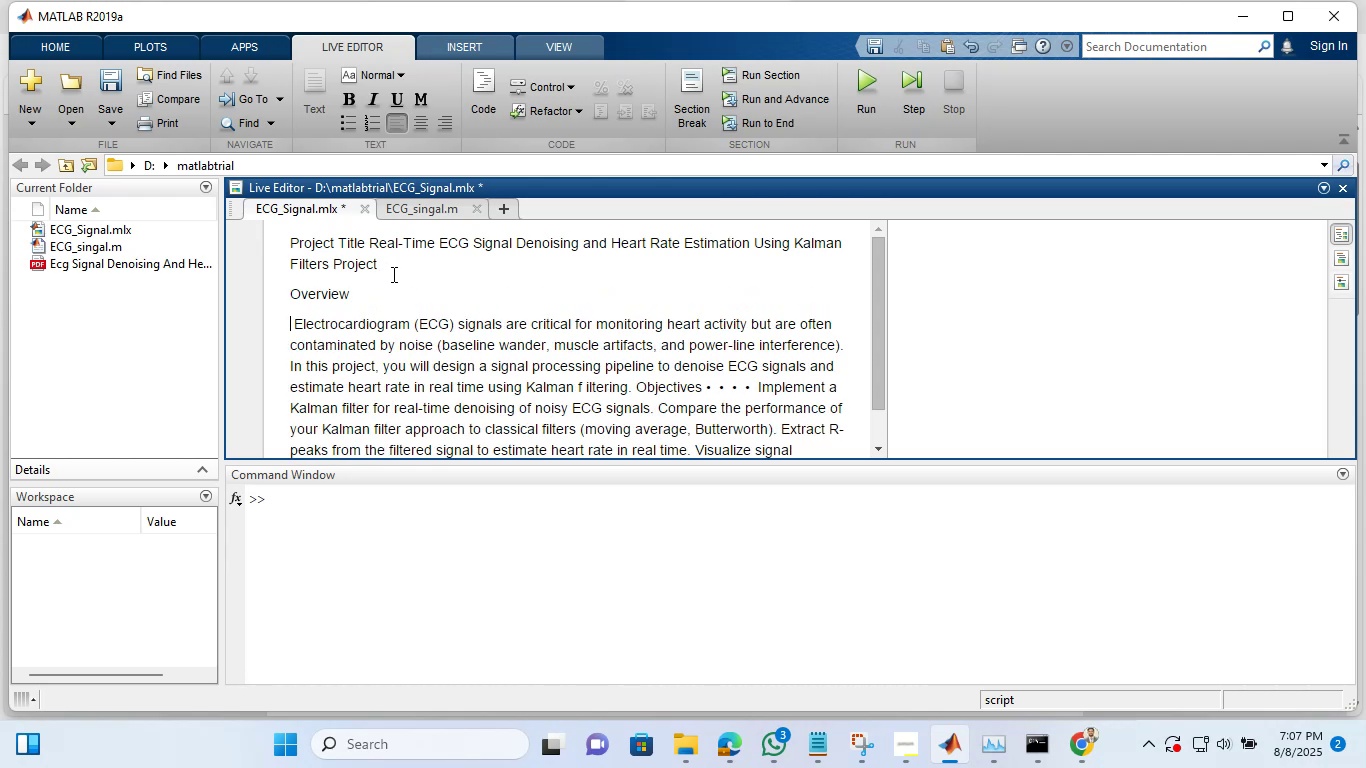 
left_click_drag(start_coordinate=[399, 267], to_coordinate=[290, 241])
 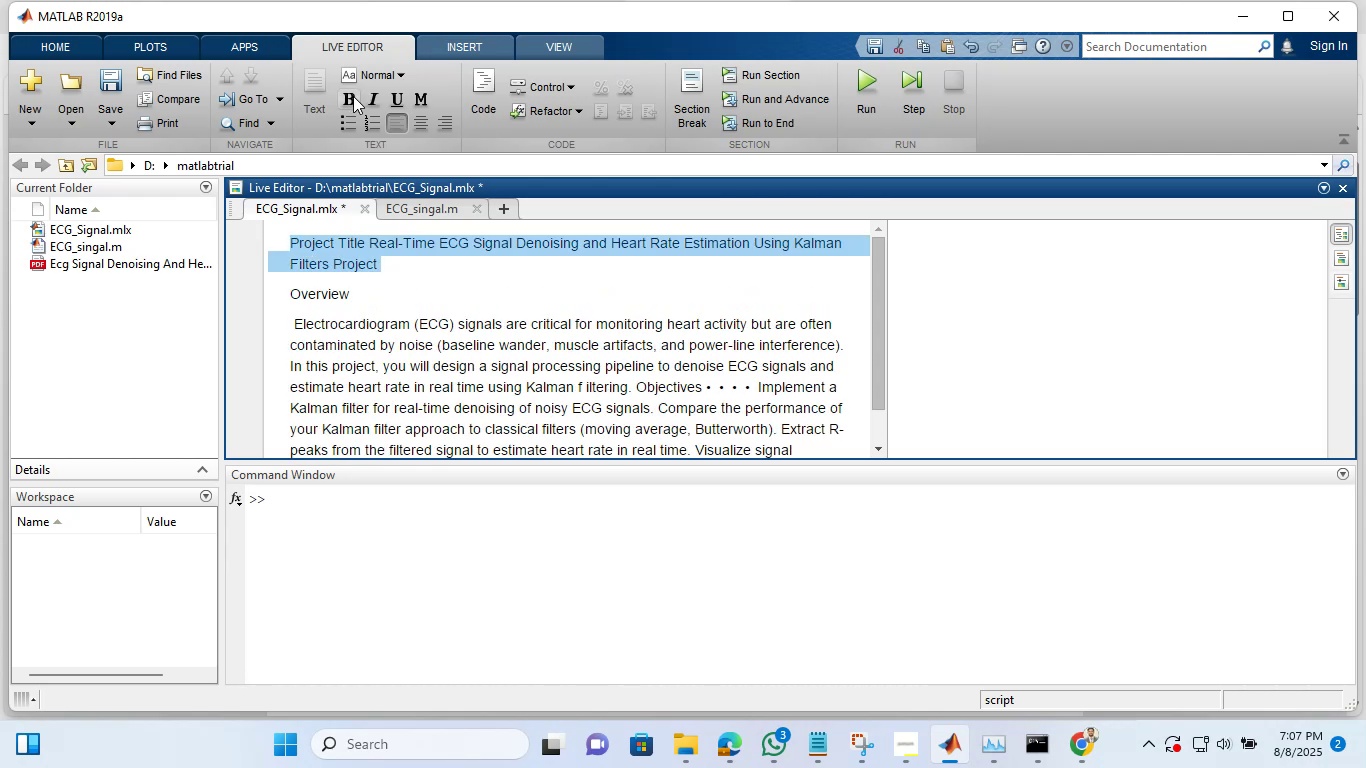 
left_click([353, 96])
 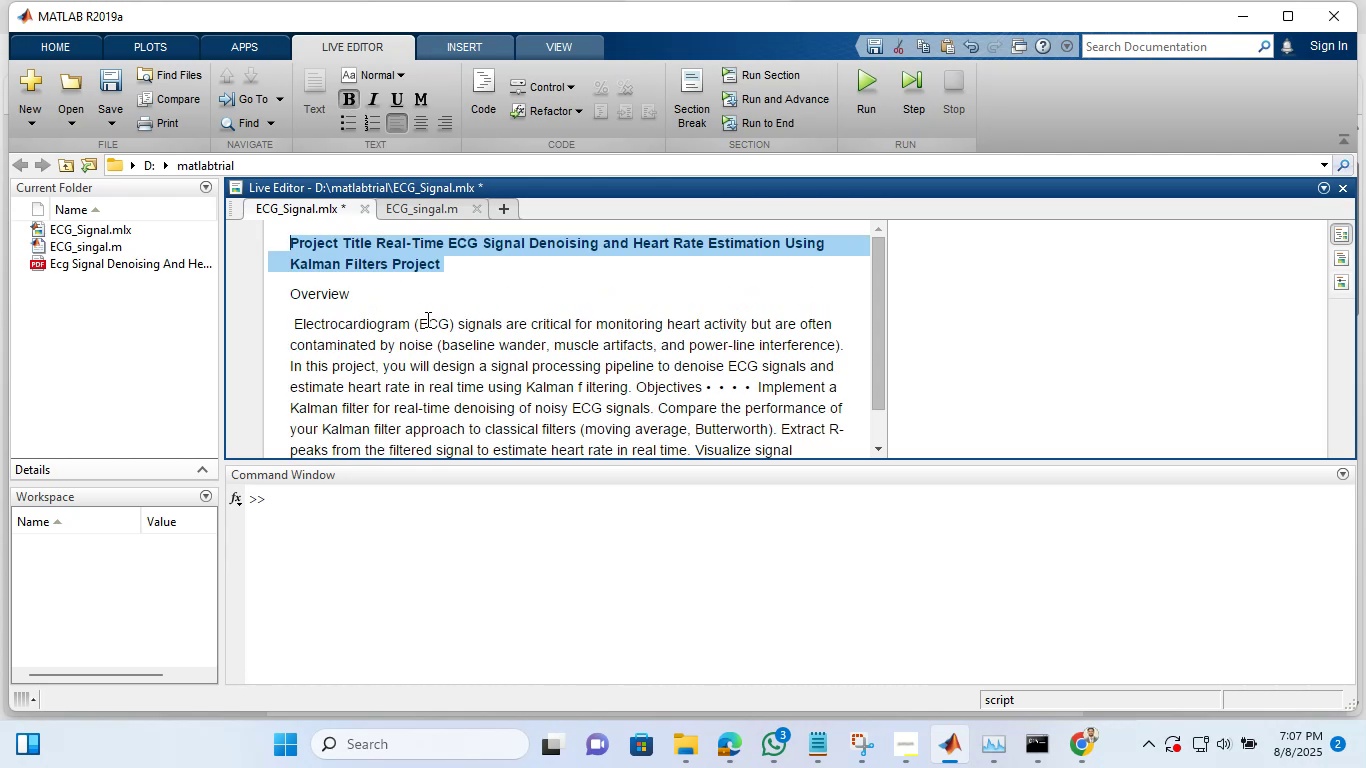 
left_click([426, 319])
 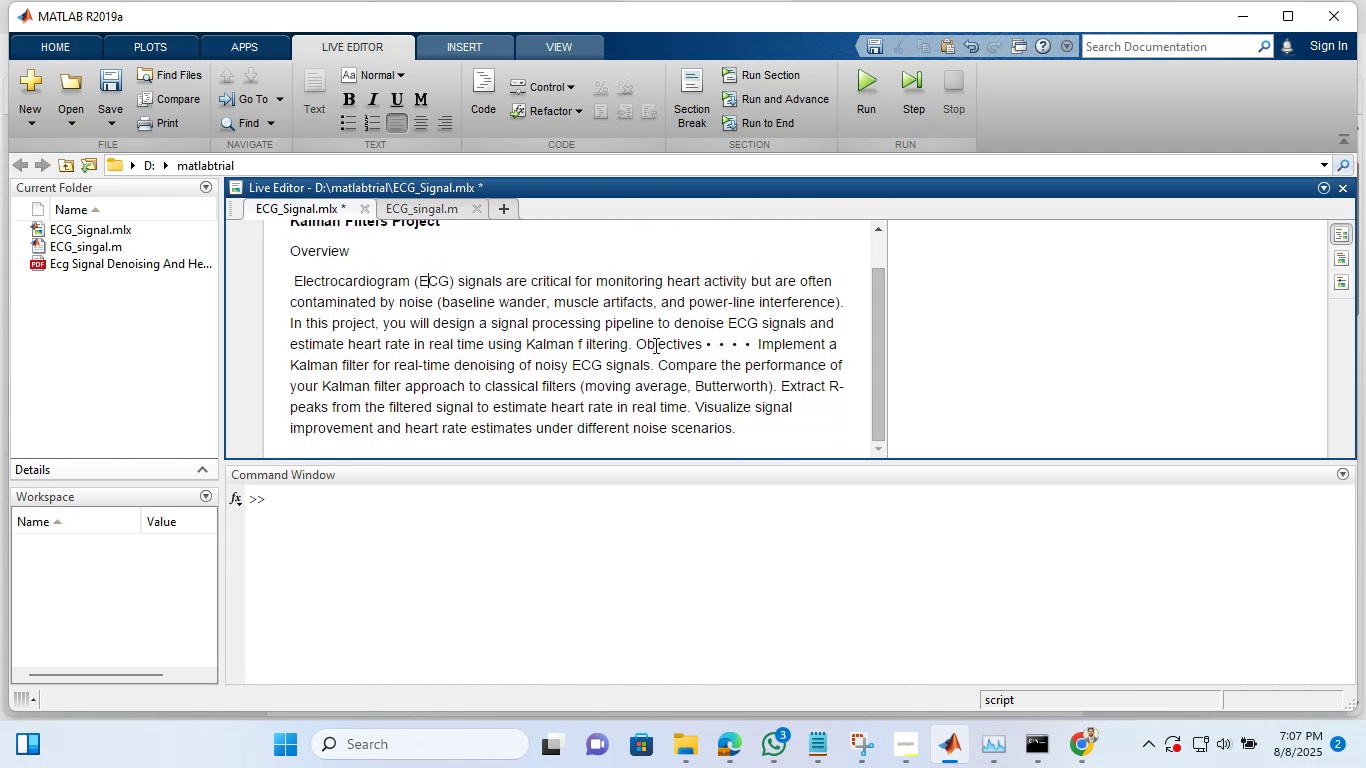 
left_click([633, 343])
 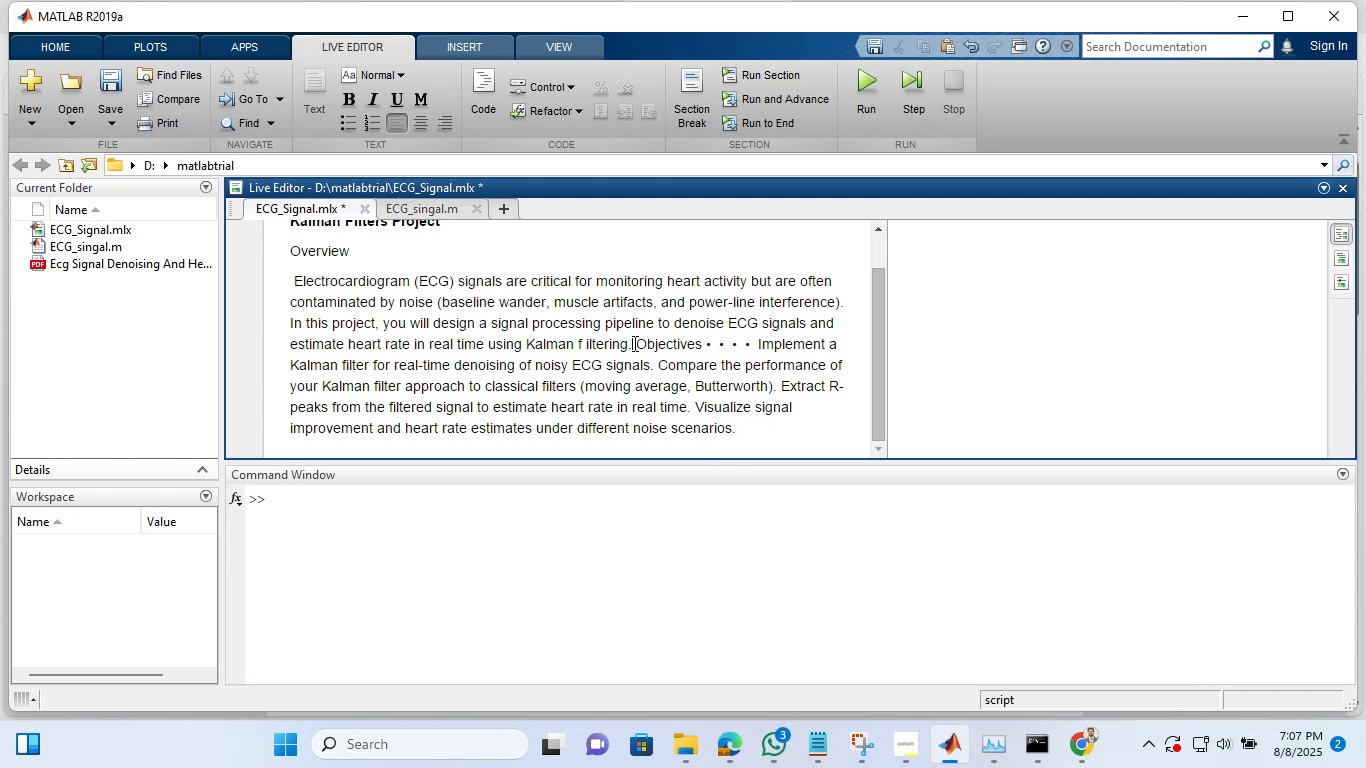 
key(Shift+Enter)
 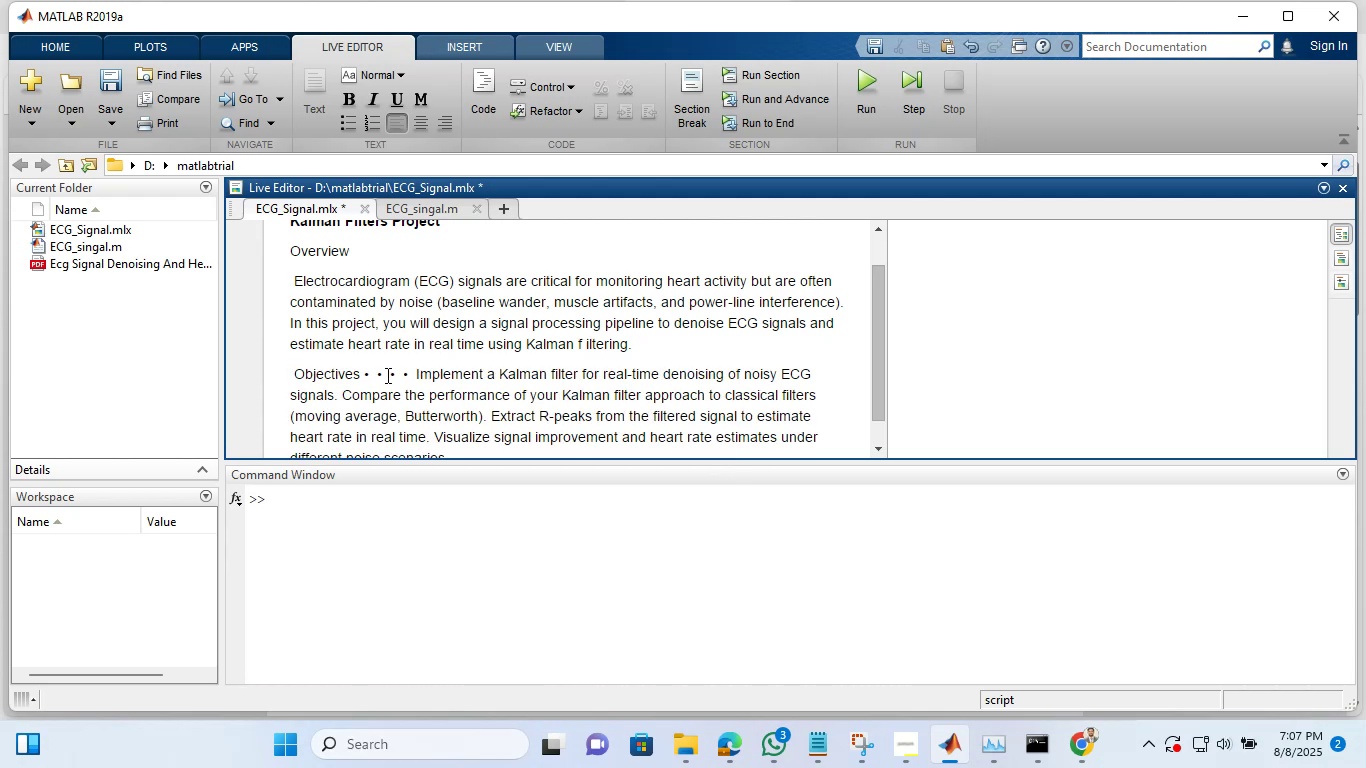 
left_click_drag(start_coordinate=[410, 373], to_coordinate=[364, 374])
 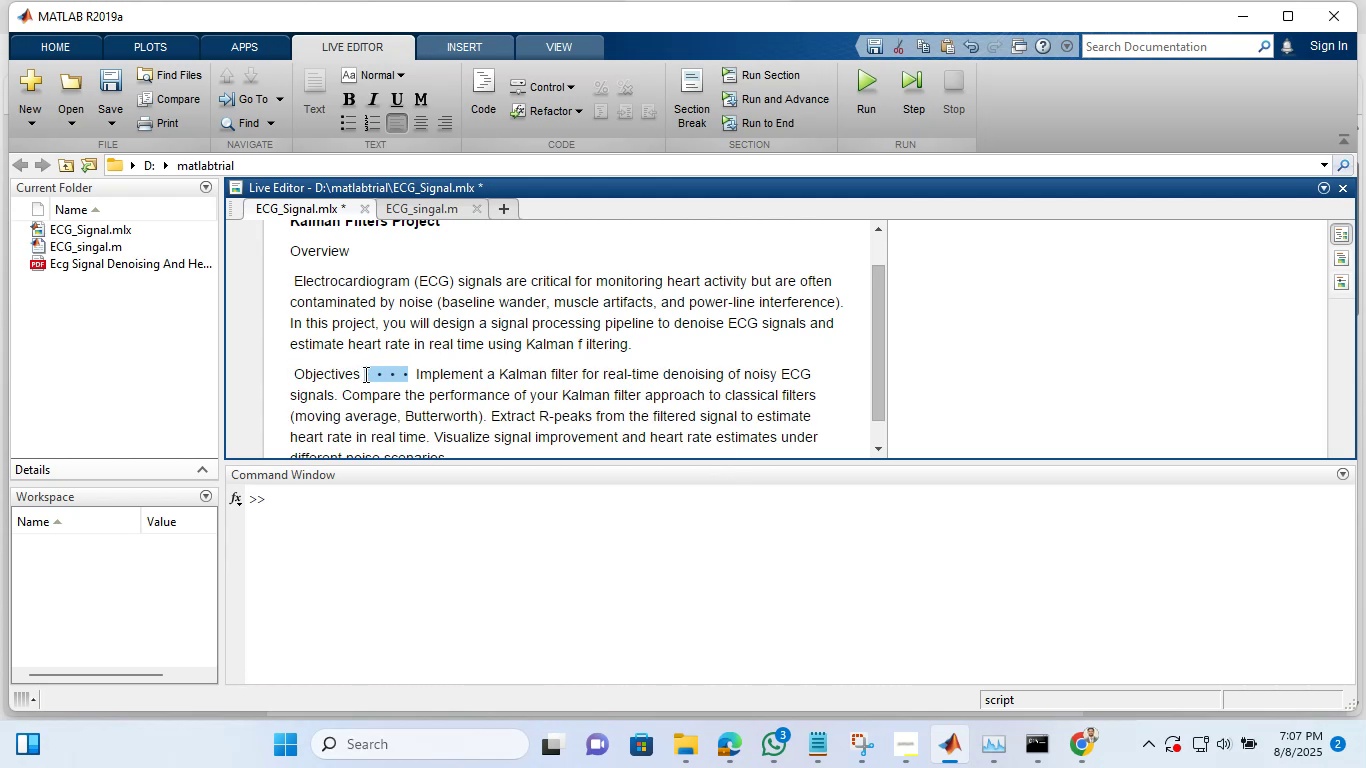 
key(Backspace)
 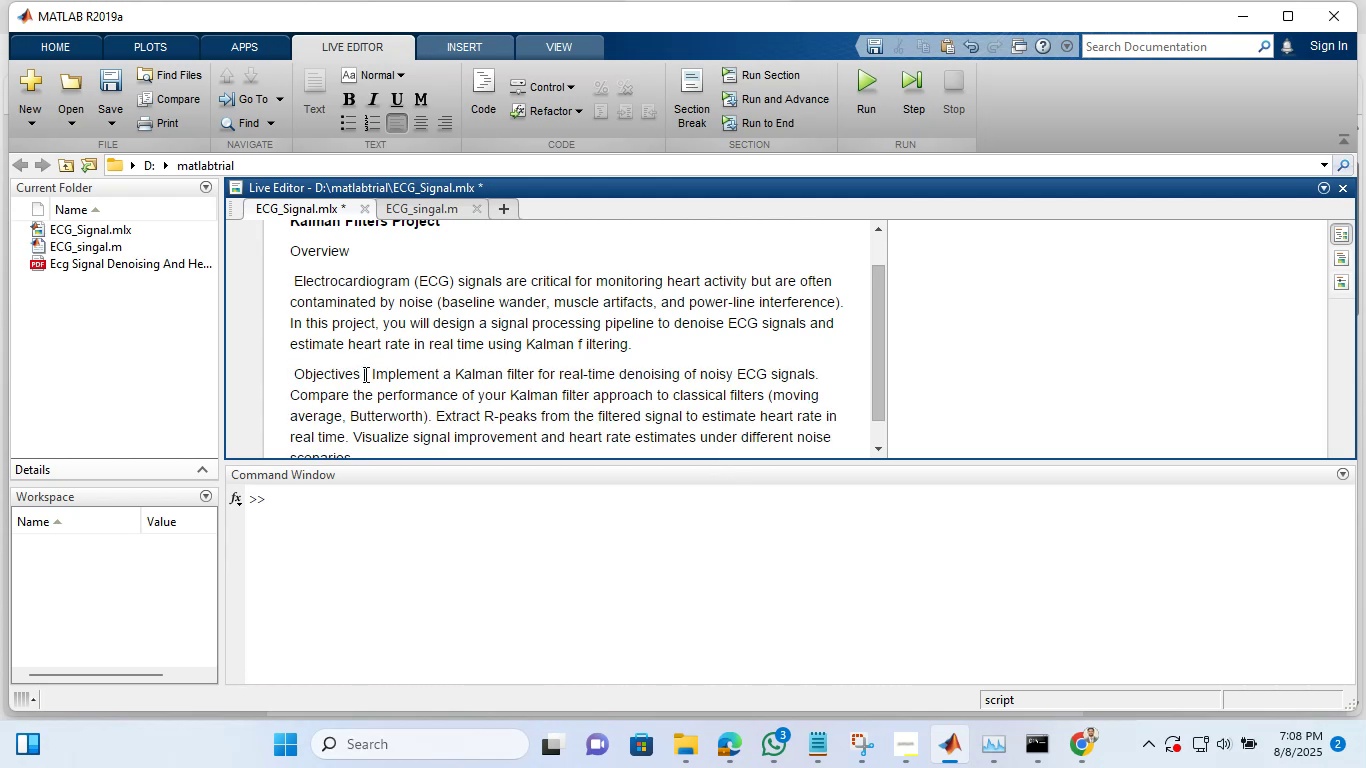 
hold_key(key=ShiftRight, duration=0.55)
 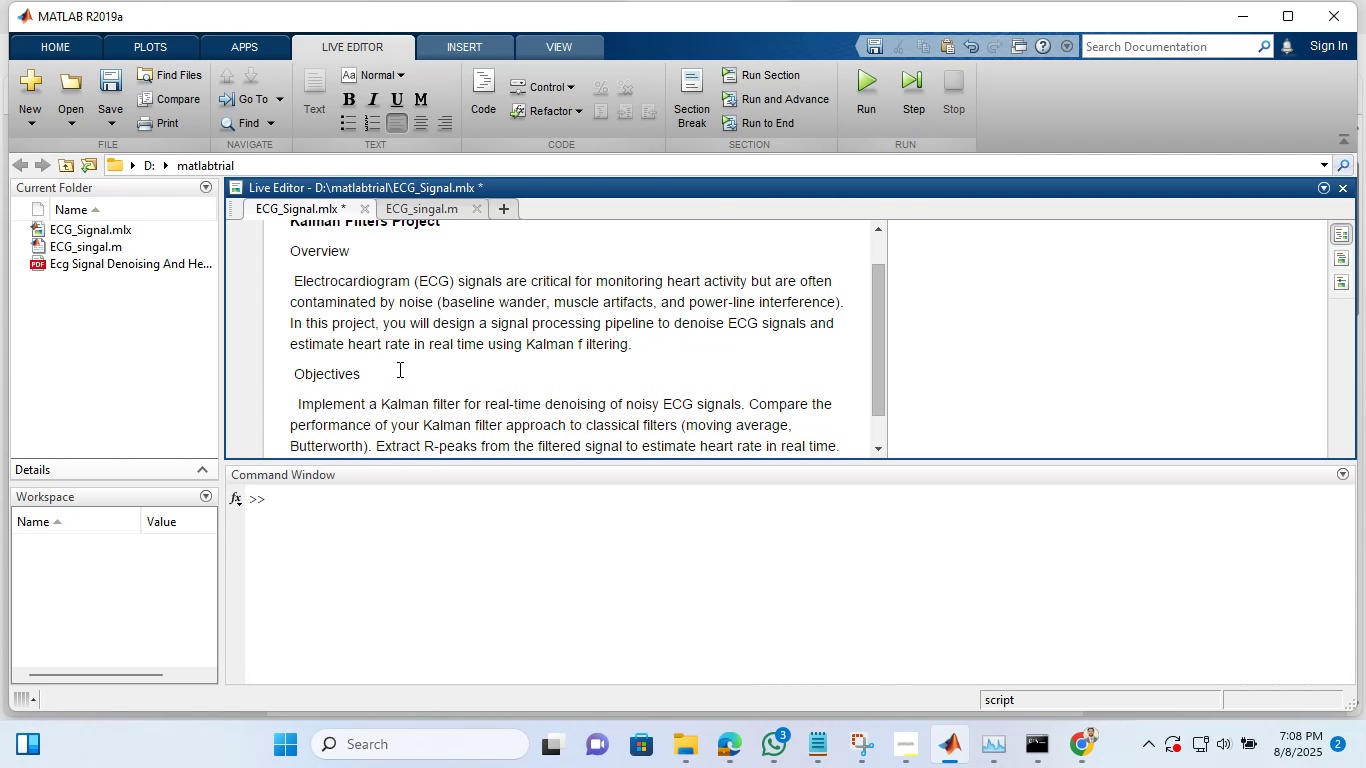 
hold_key(key=Enter, duration=0.31)
 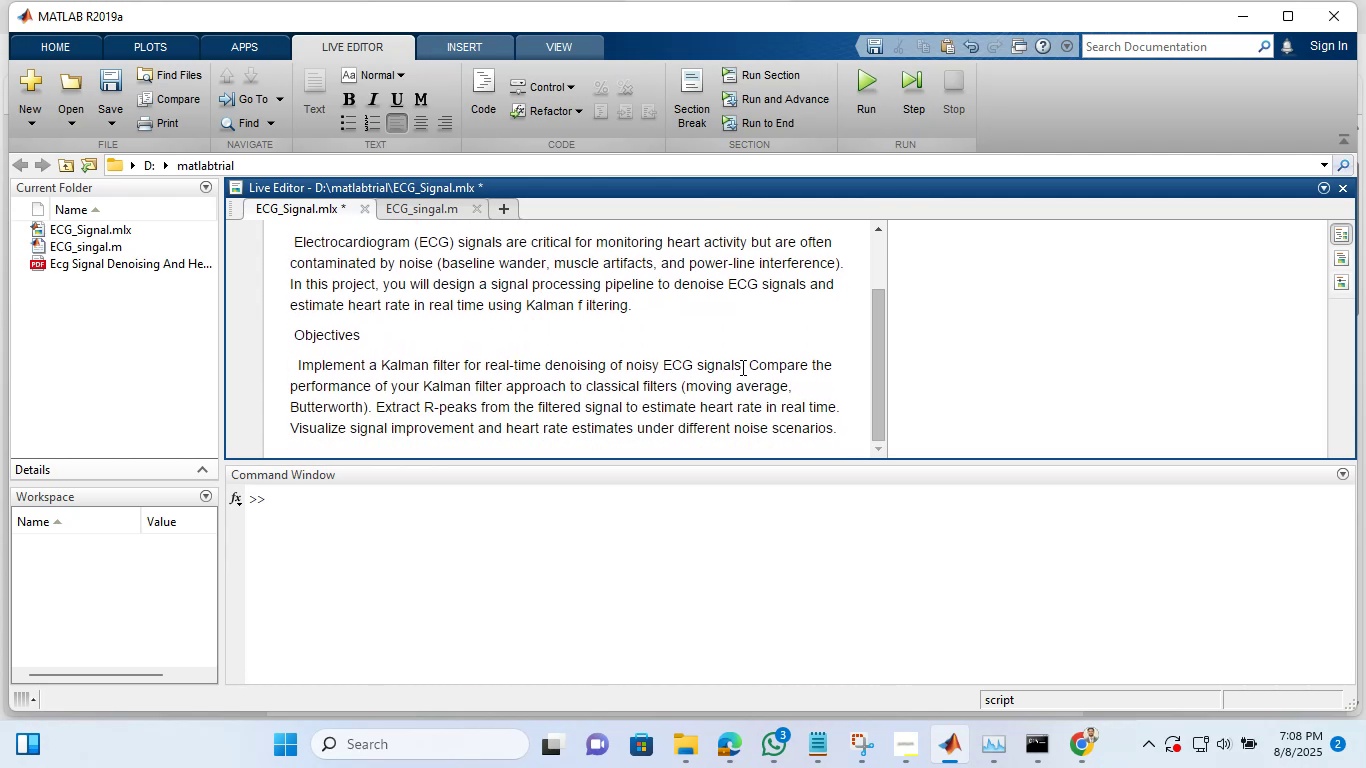 
left_click([747, 367])
 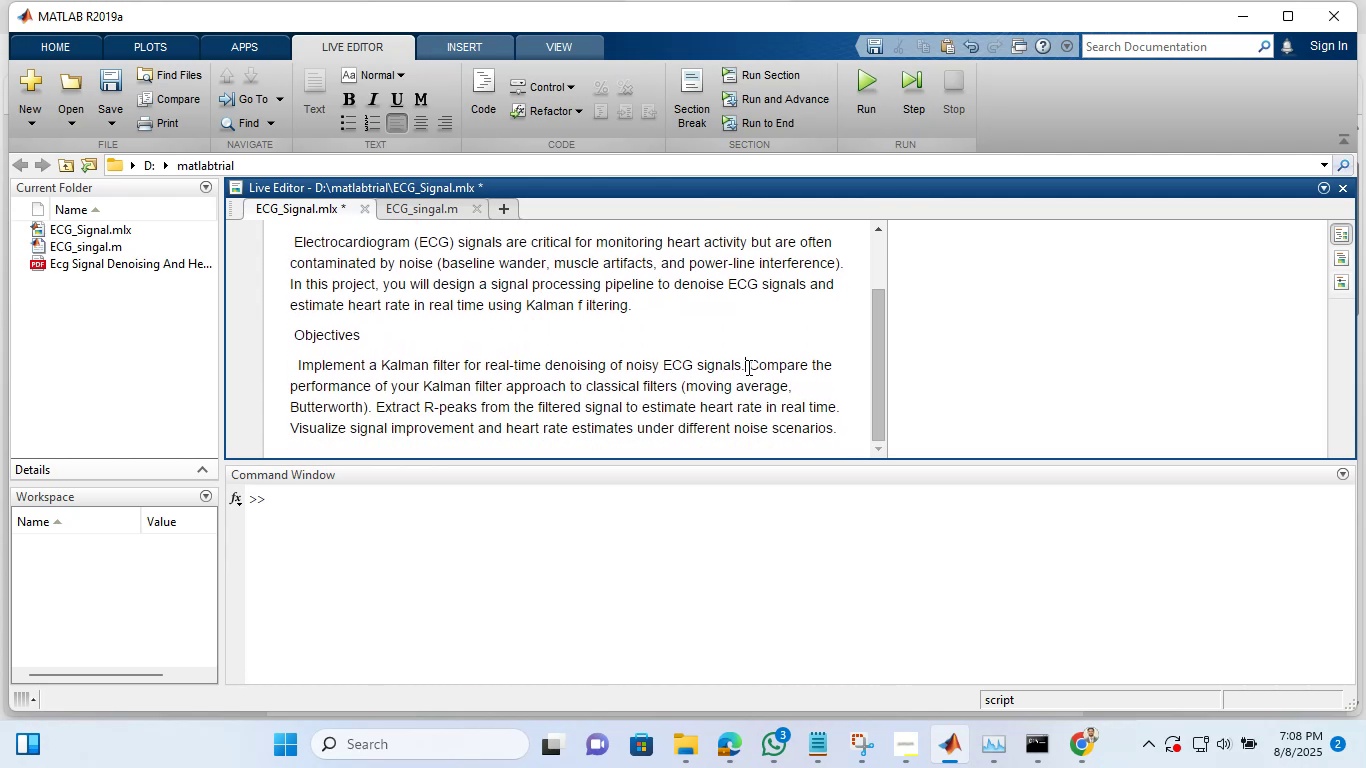 
key(Shift+Enter)
 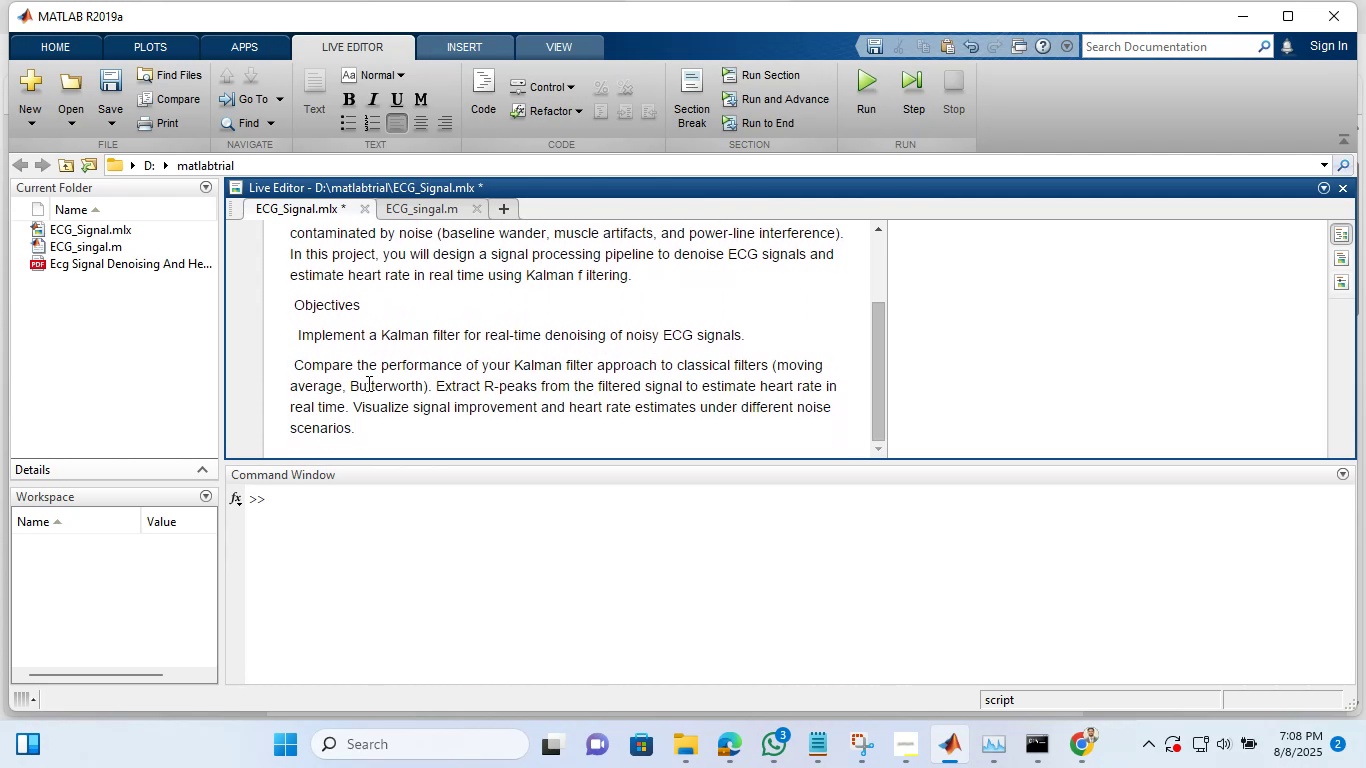 
left_click([434, 383])
 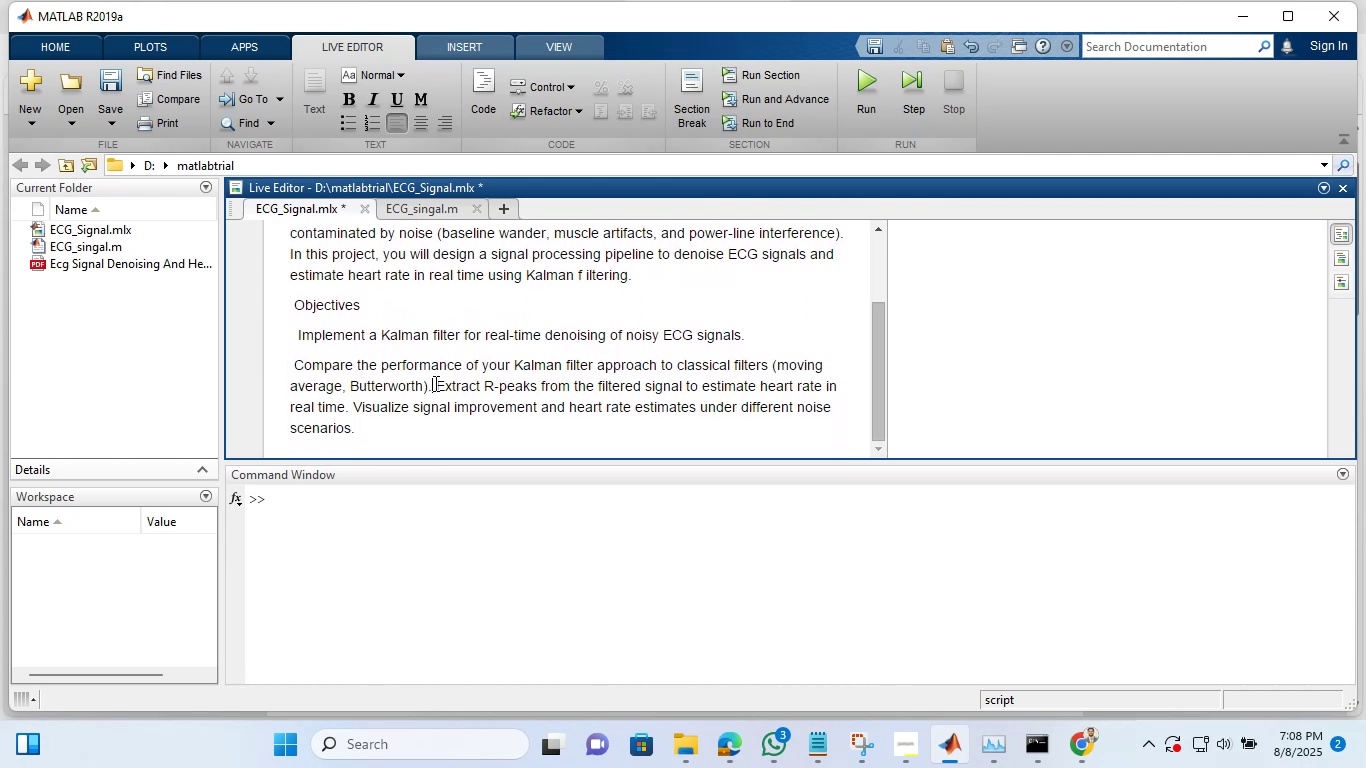 
key(Shift+Enter)
 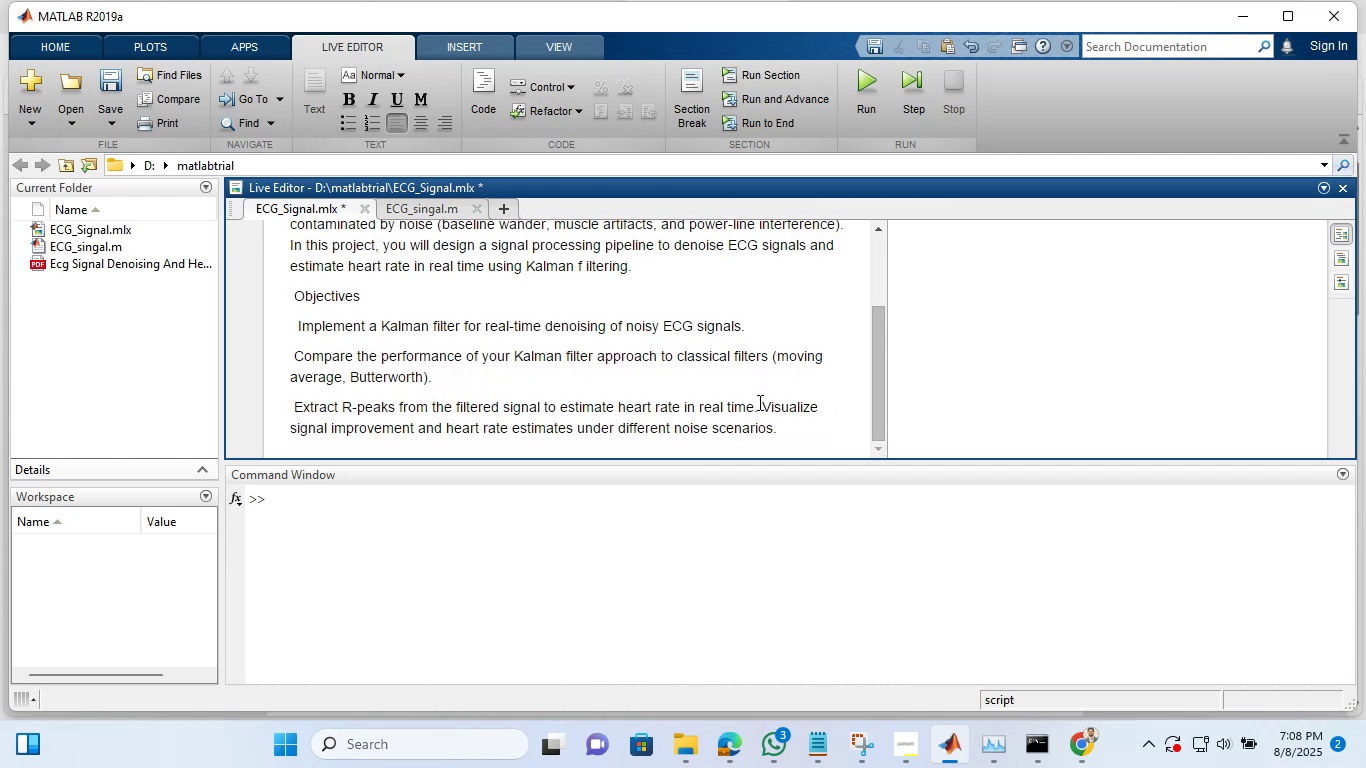 
left_click([760, 402])
 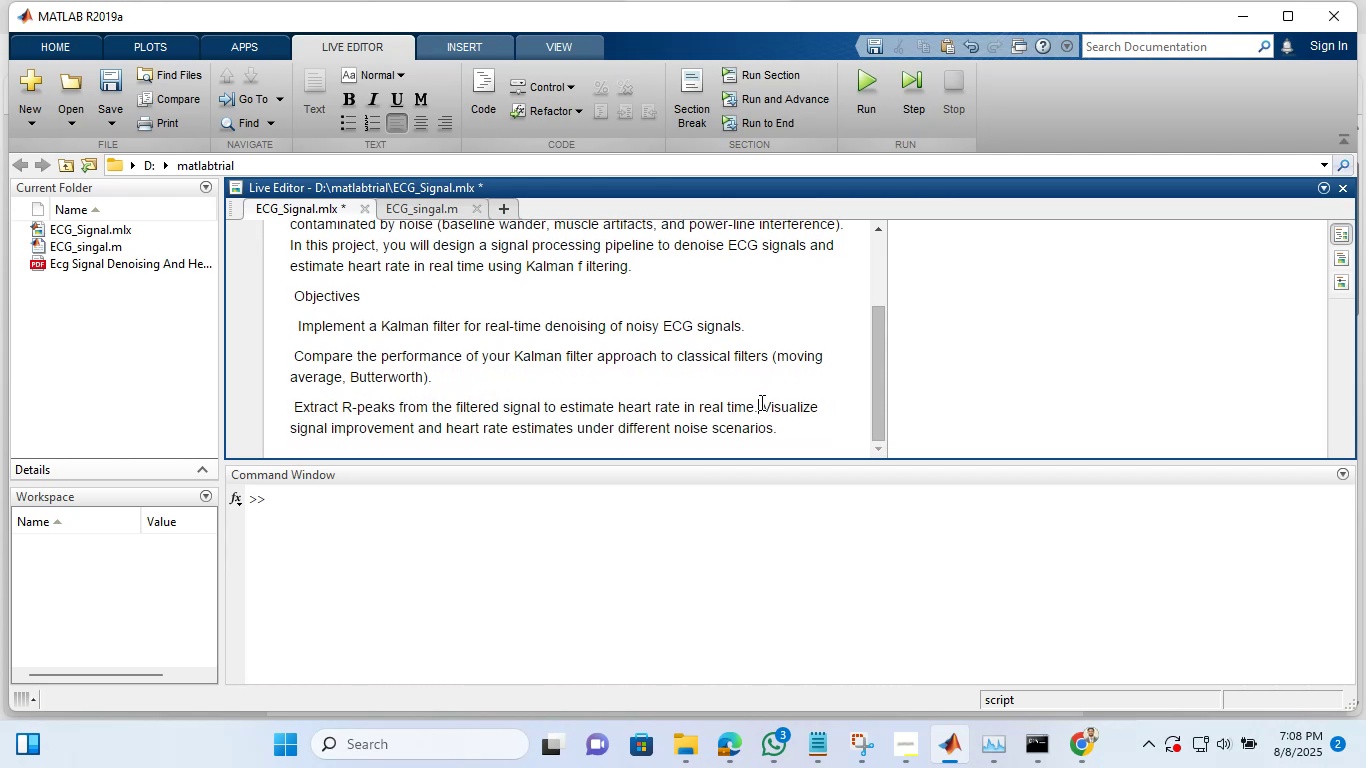 
key(Shift+Enter)
 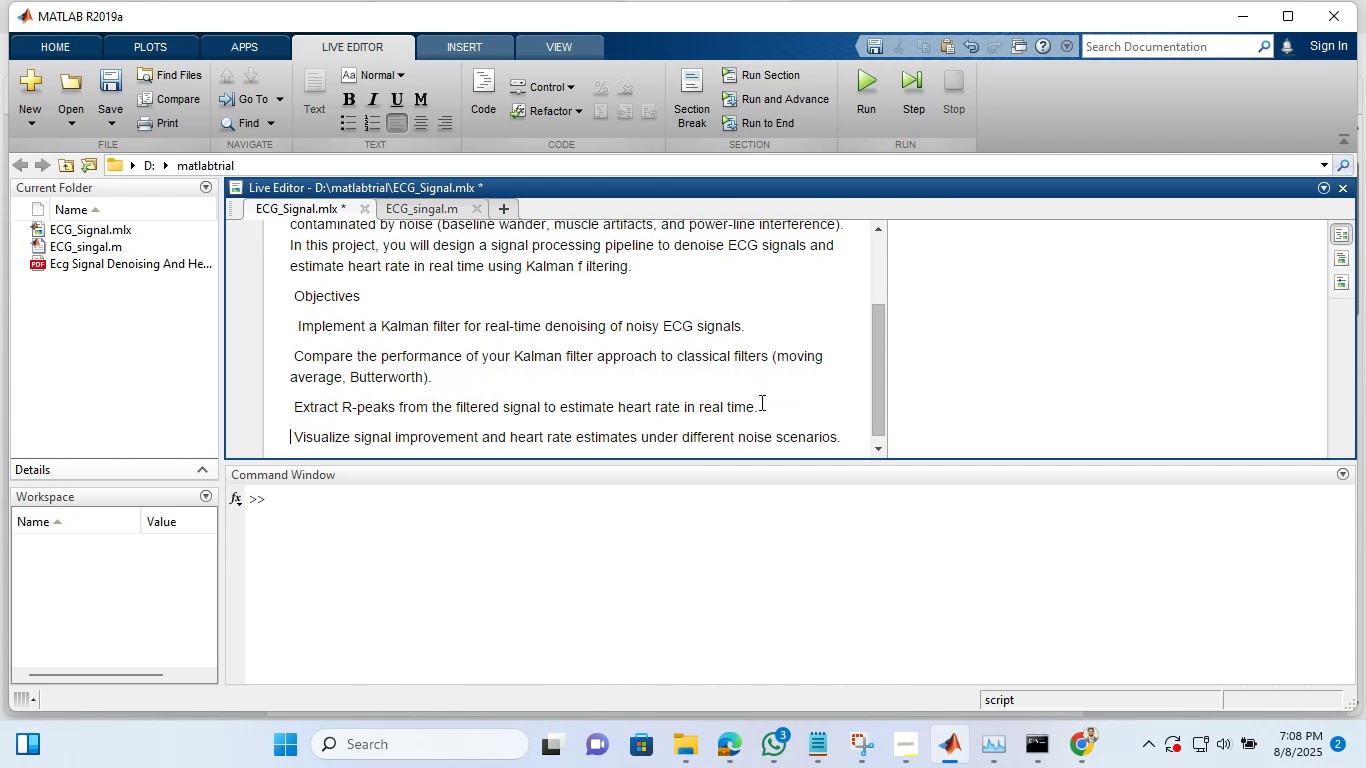 
key(Shift+Enter)
 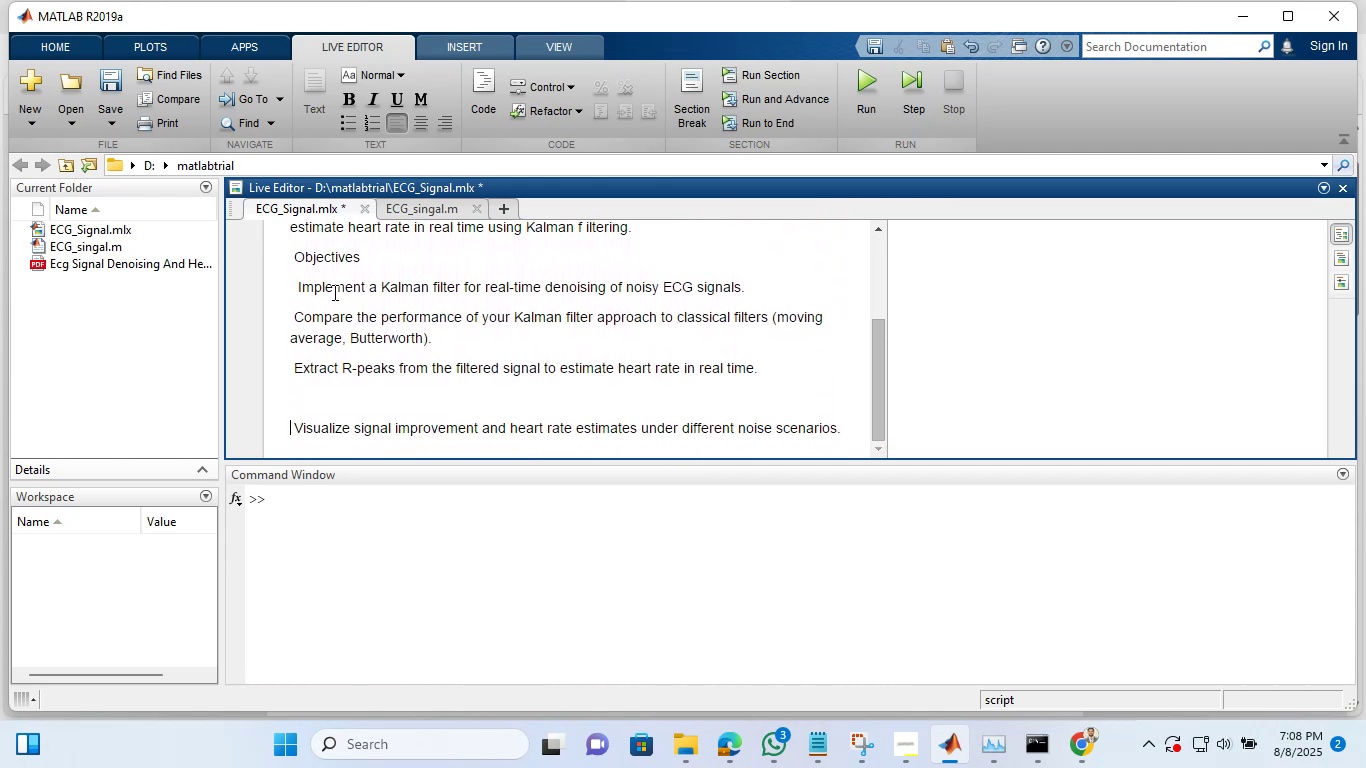 
wait(5.09)
 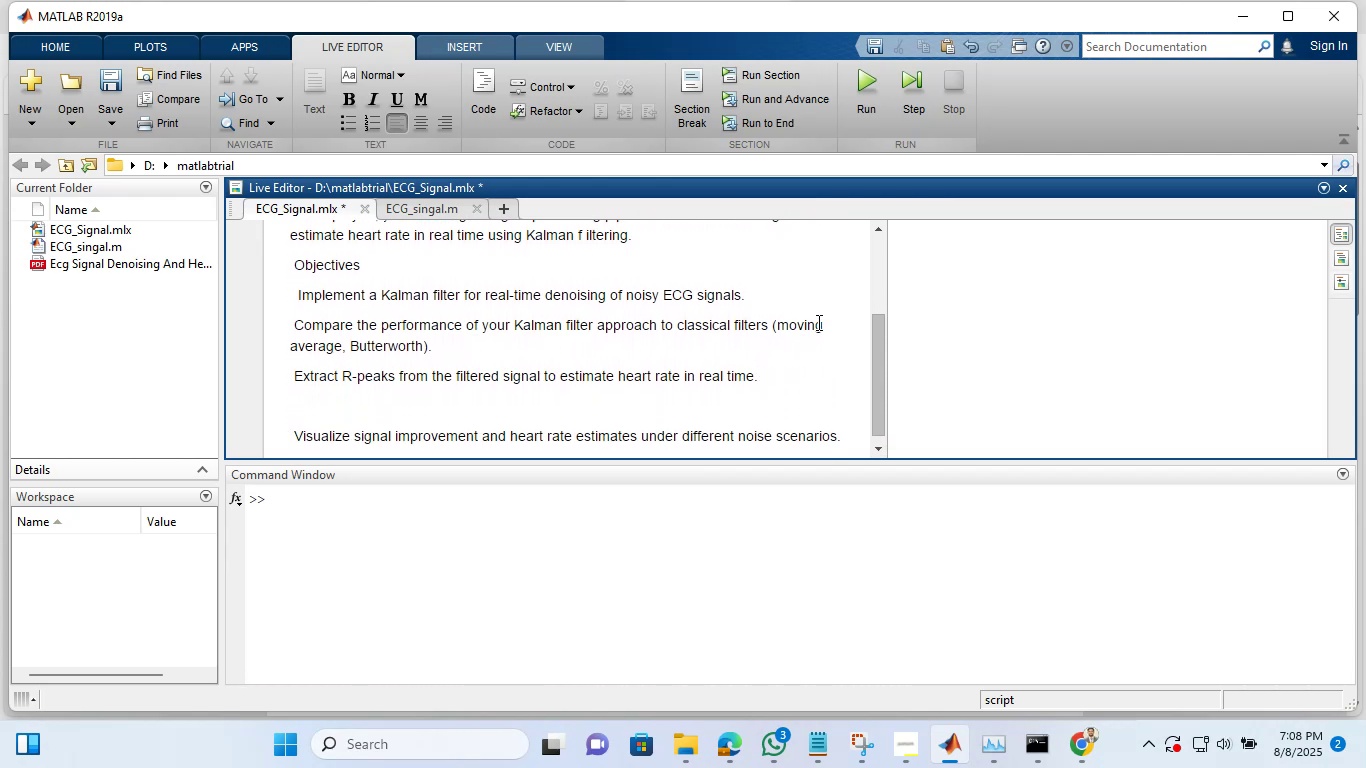 
left_click([297, 286])
 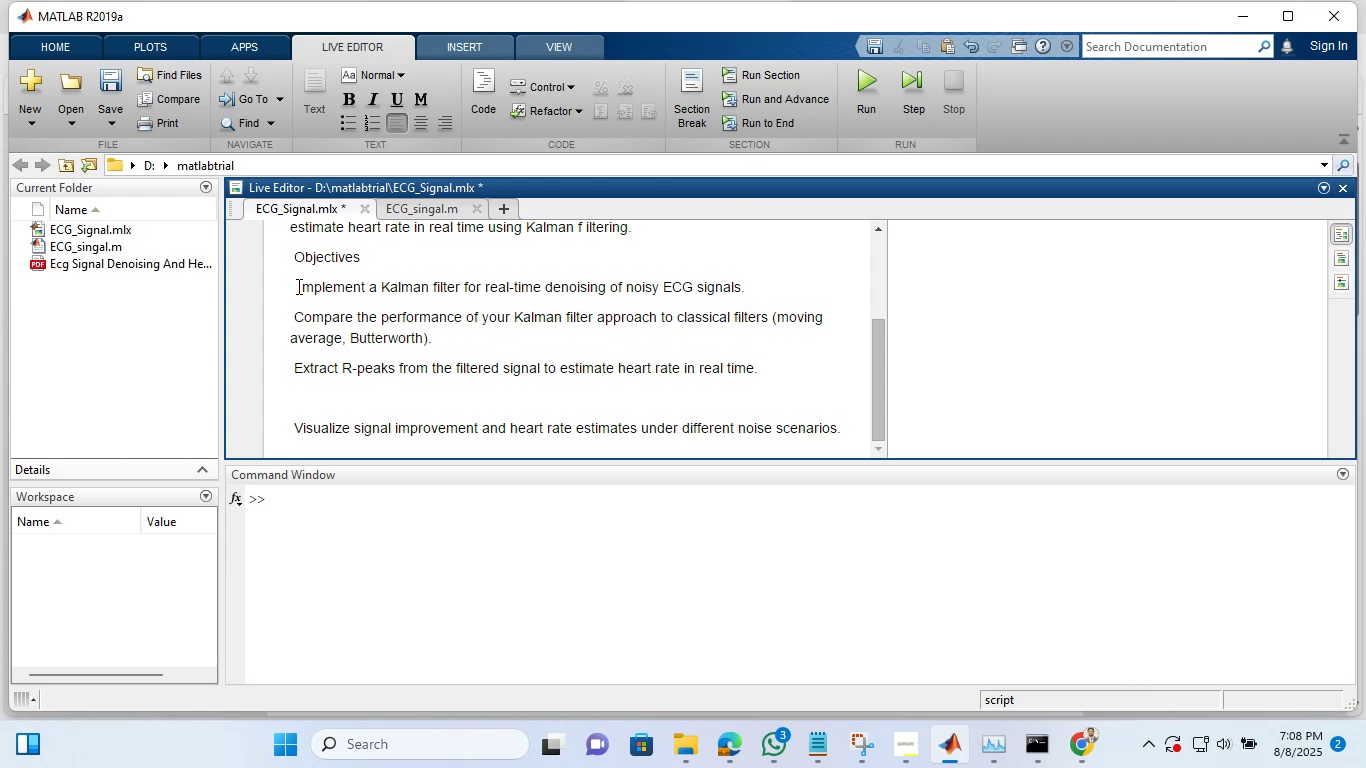 
key(Backspace)
 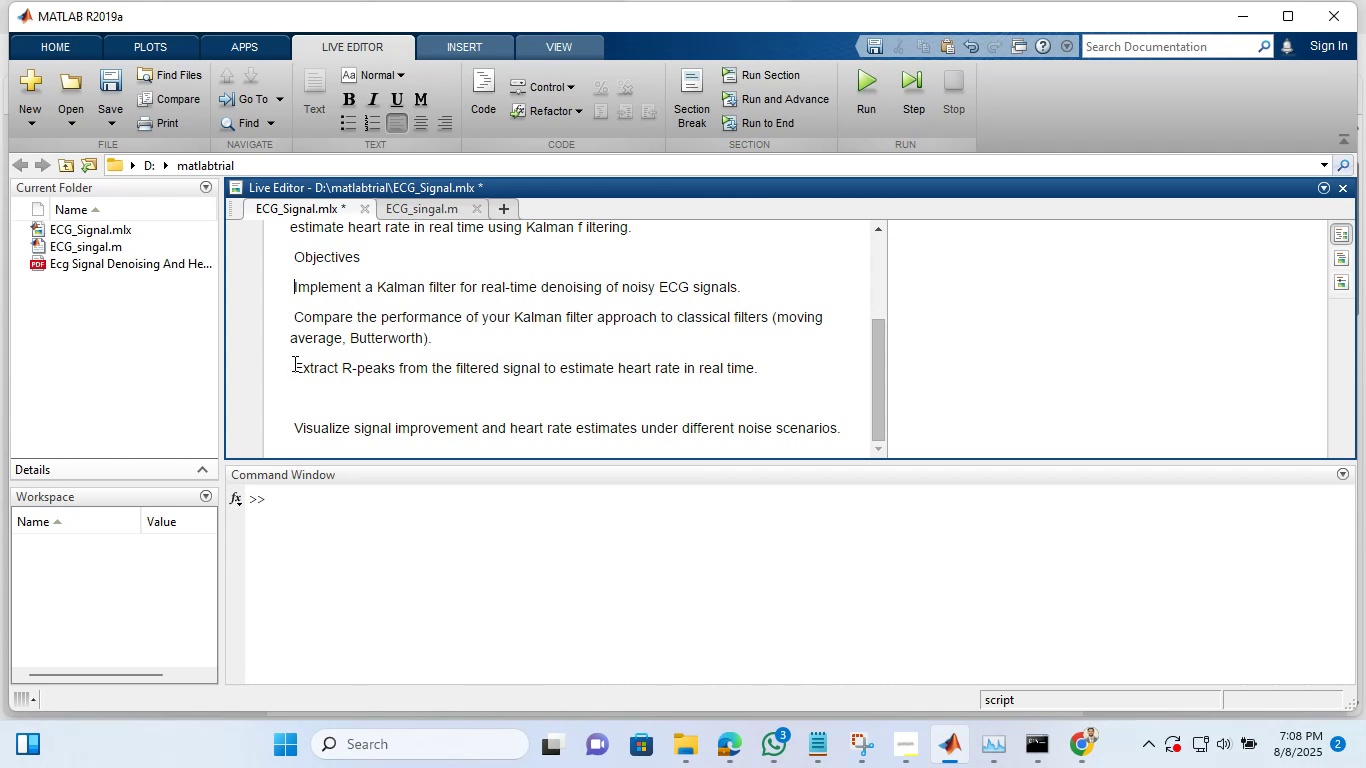 
left_click([291, 364])
 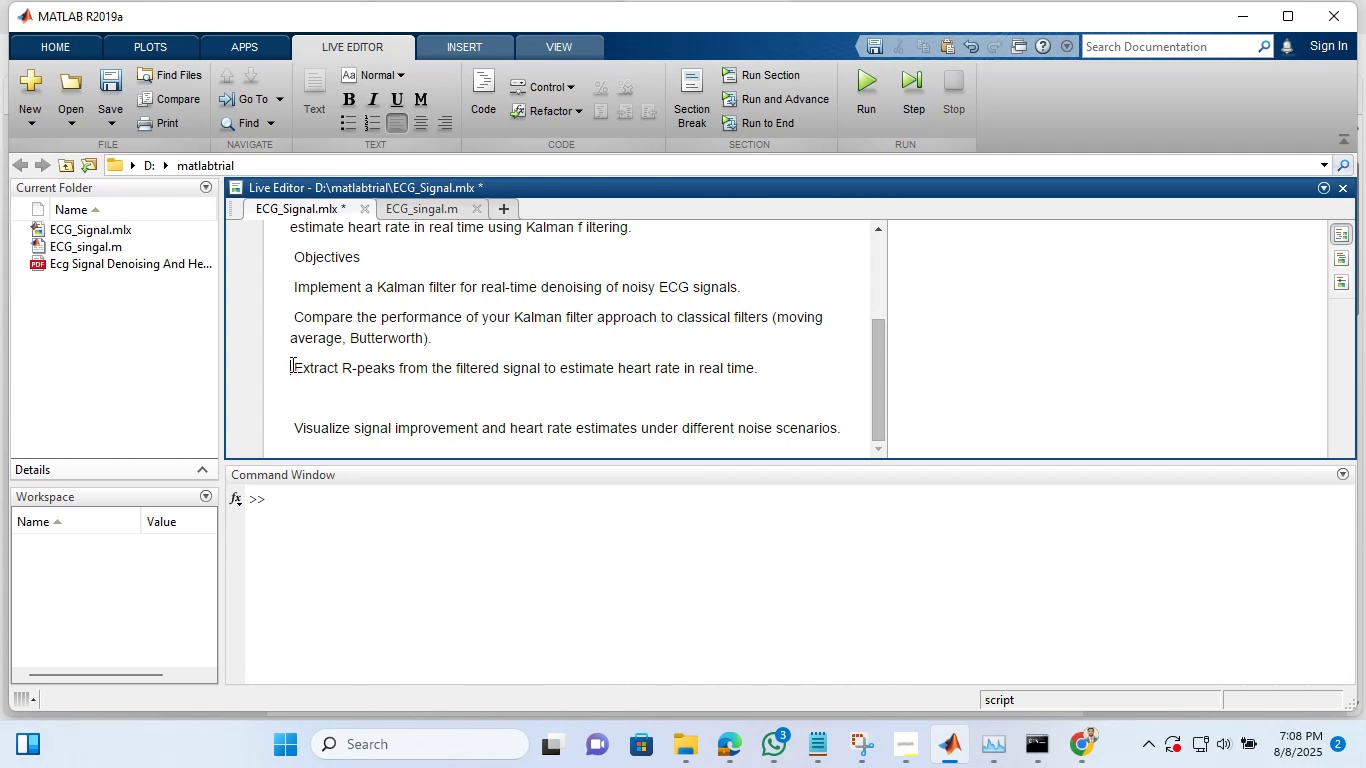 
key(Backspace)
 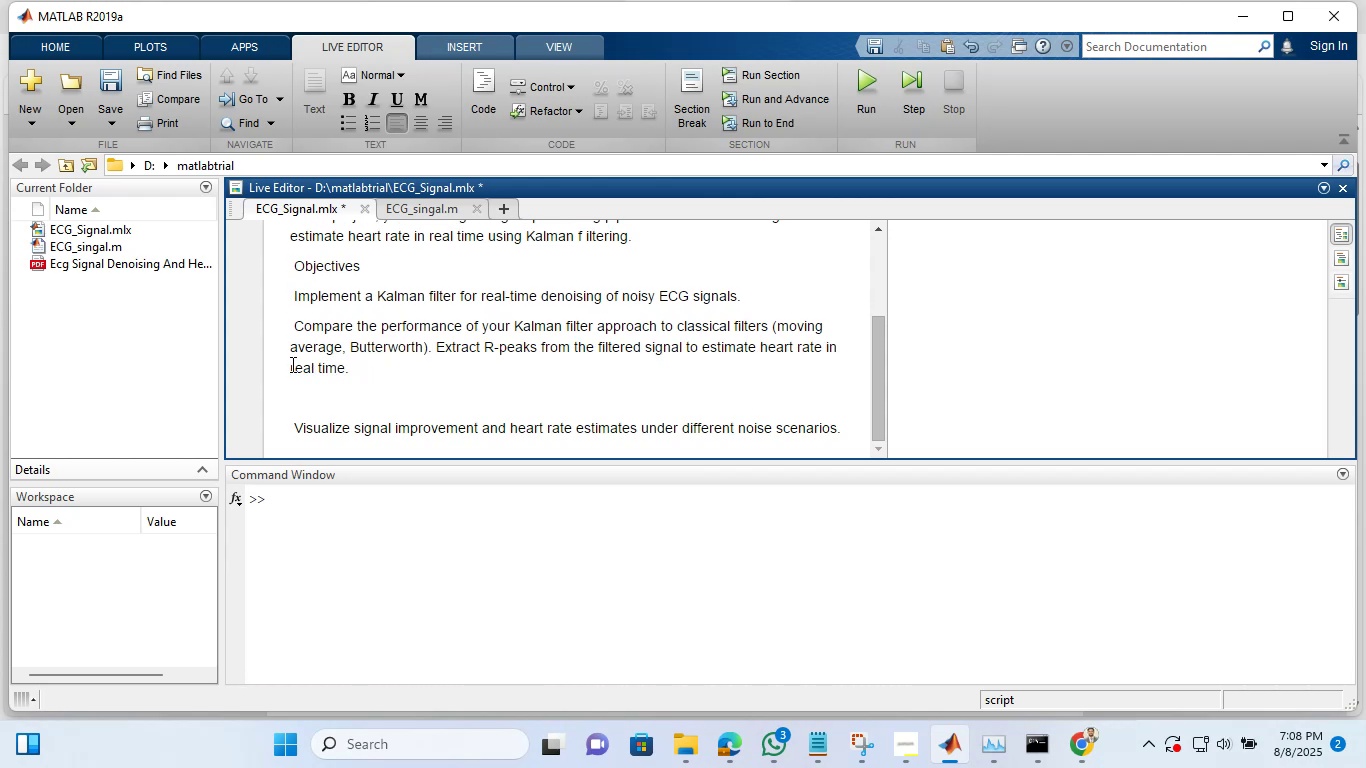 
key(Control+Z)
 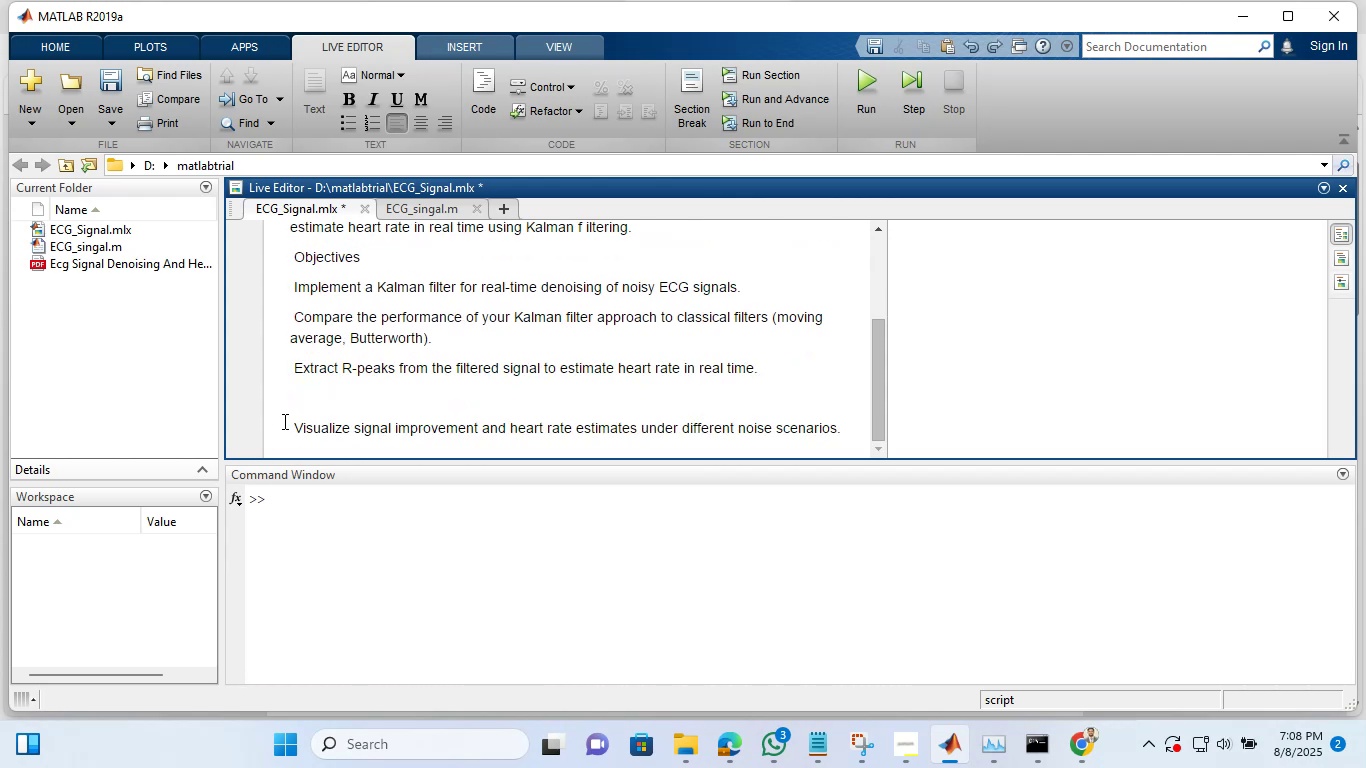 
left_click([292, 424])
 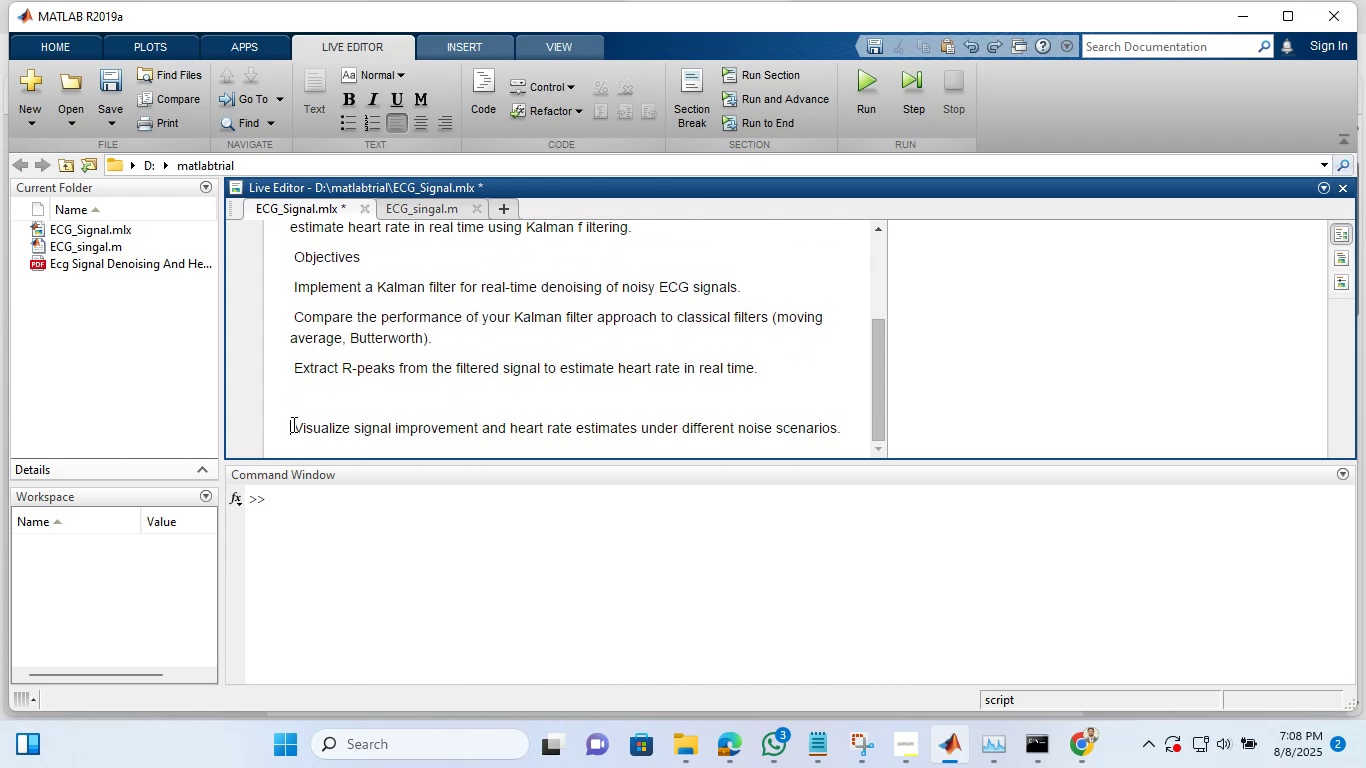 
key(Backspace)
 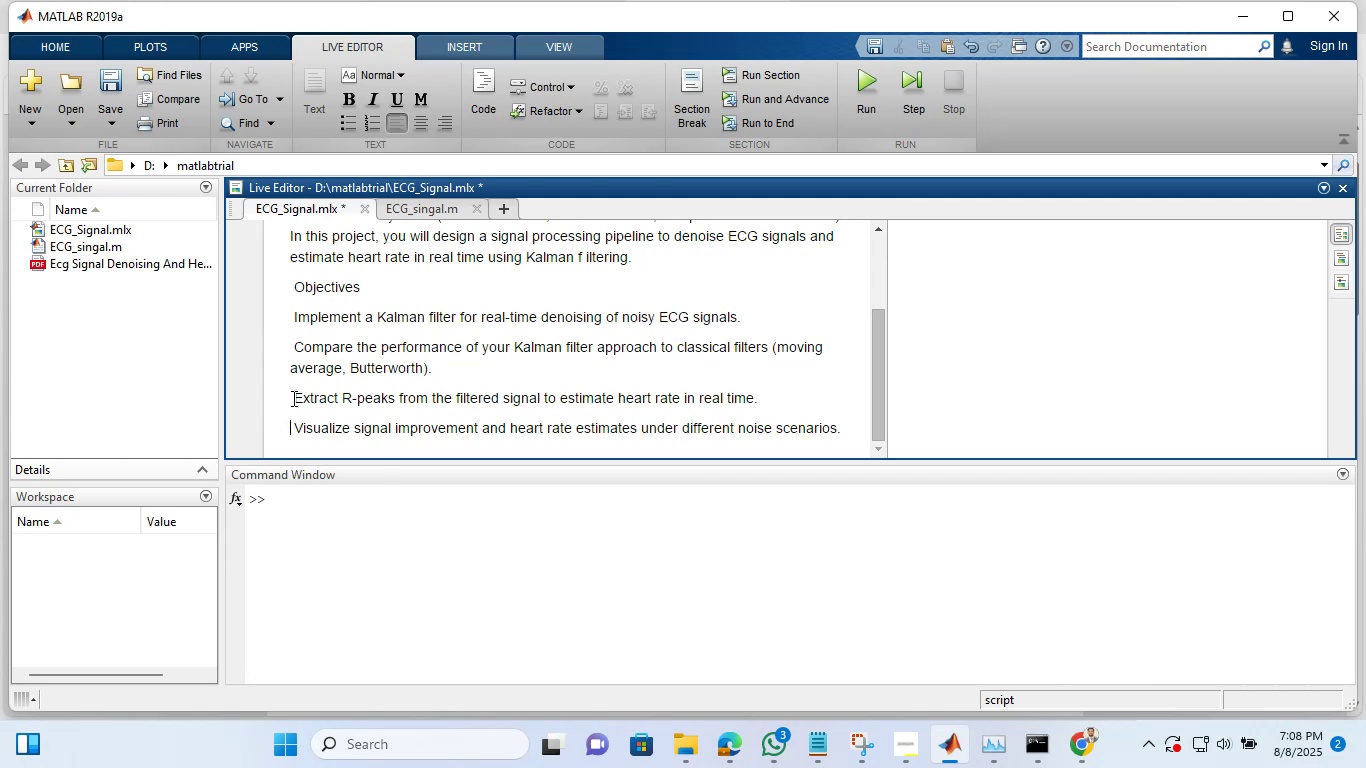 
left_click([292, 396])
 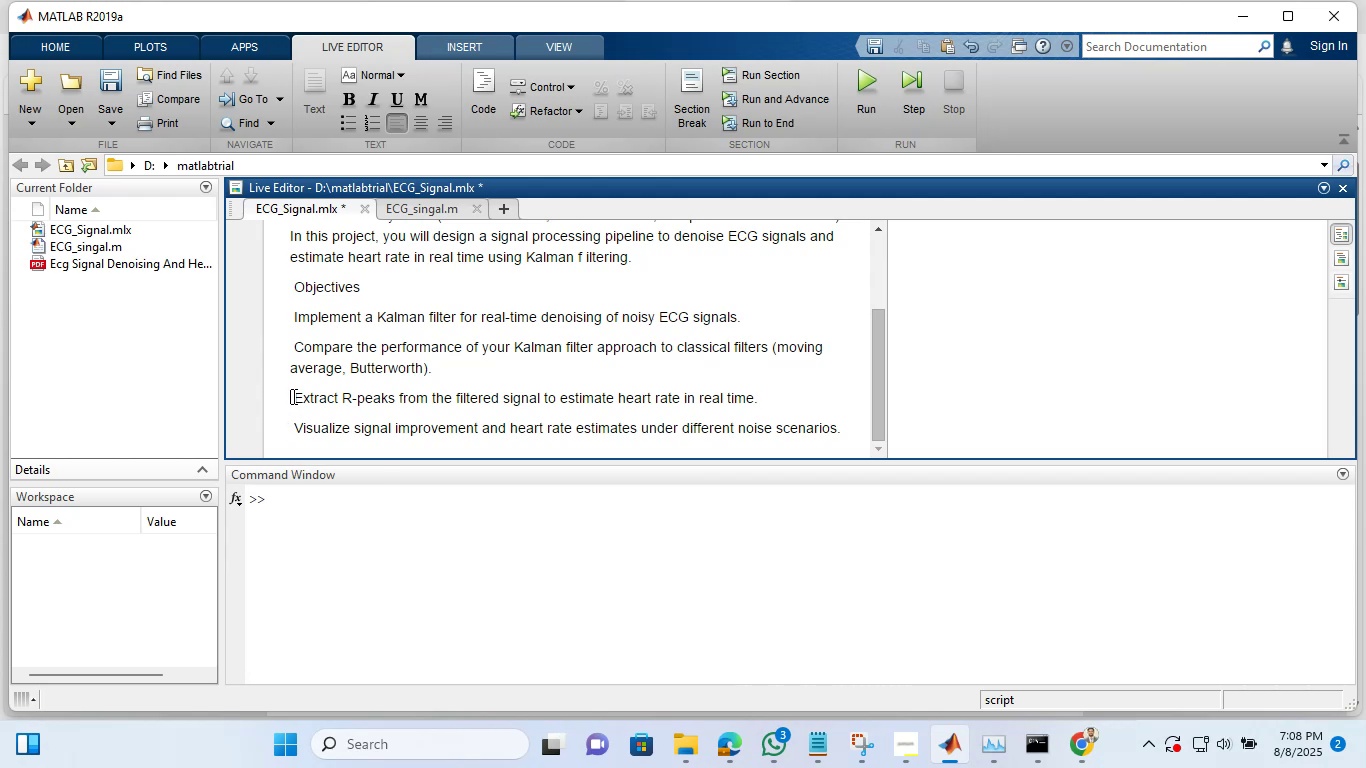 
key(Backspace)
 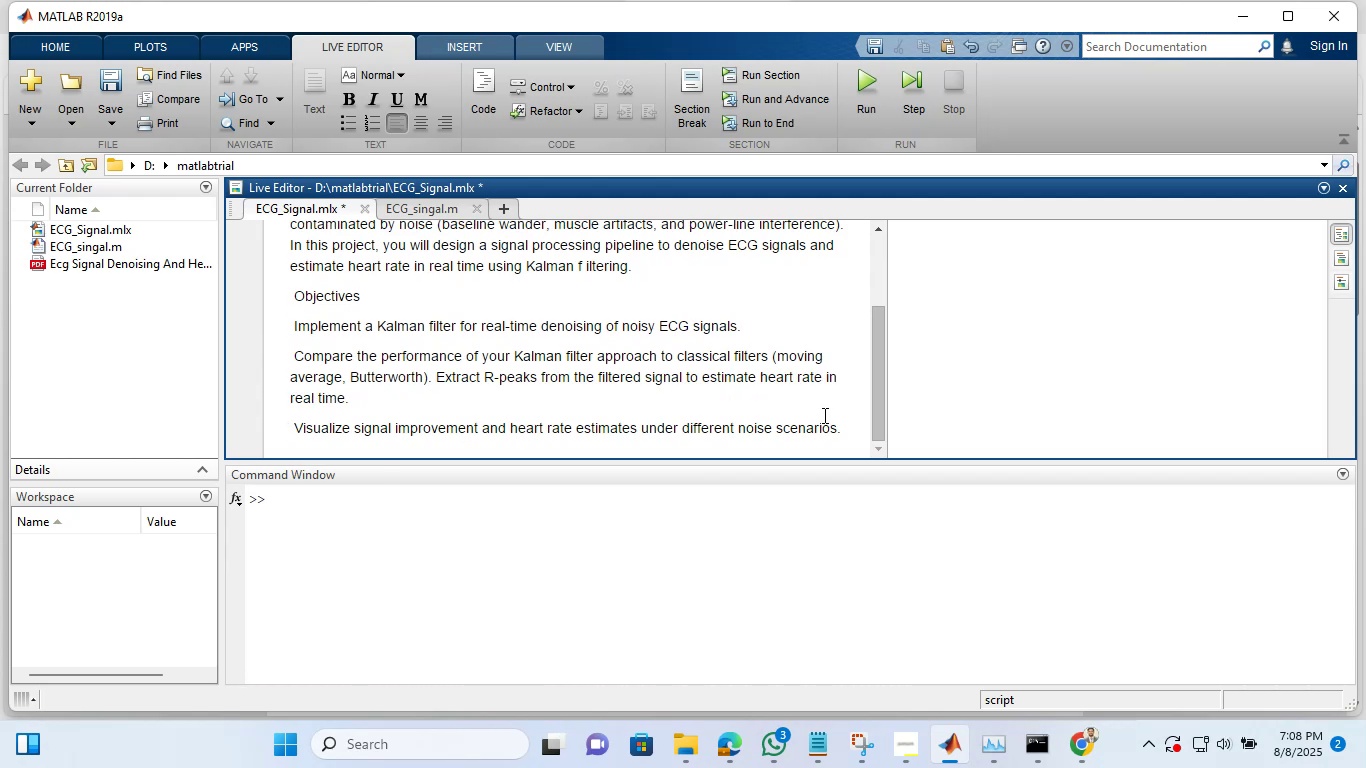 
left_click([851, 426])
 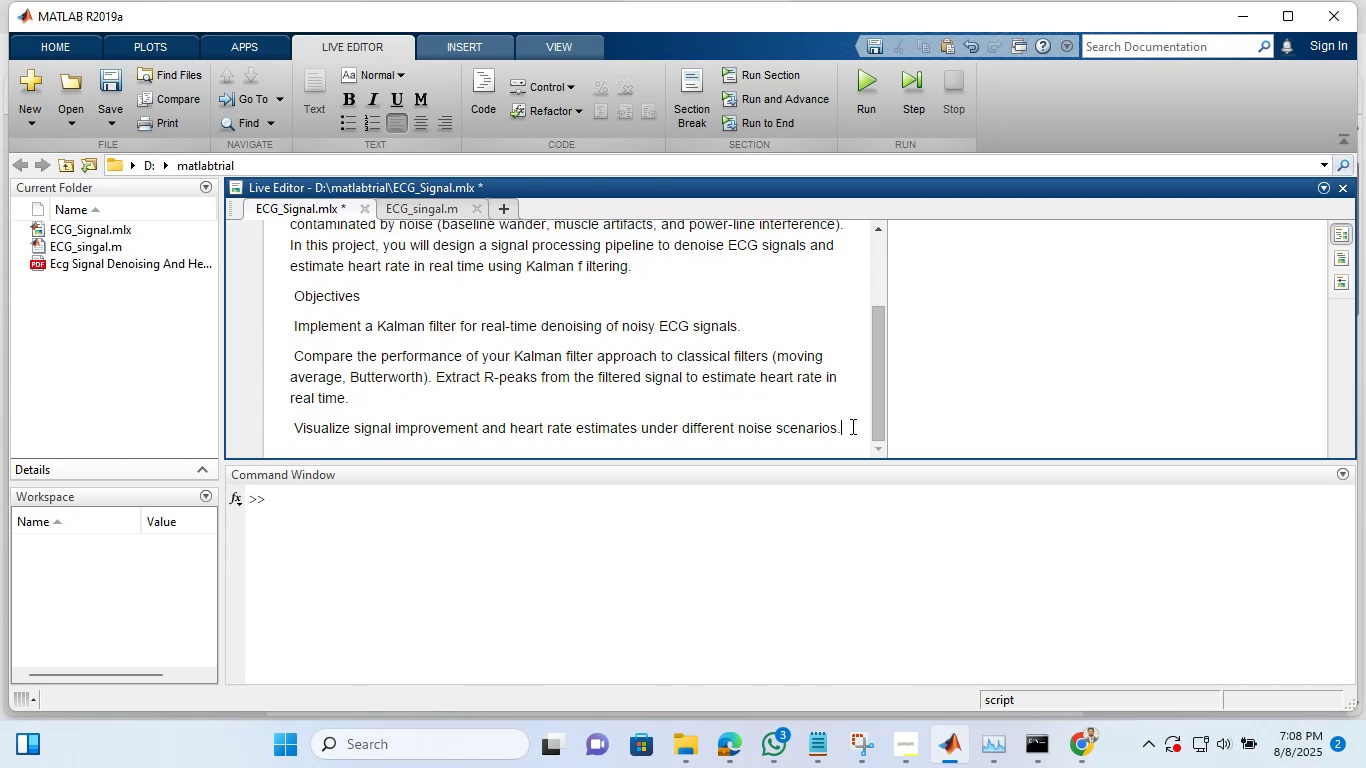 
hold_key(key=ShiftRight, duration=0.6)
 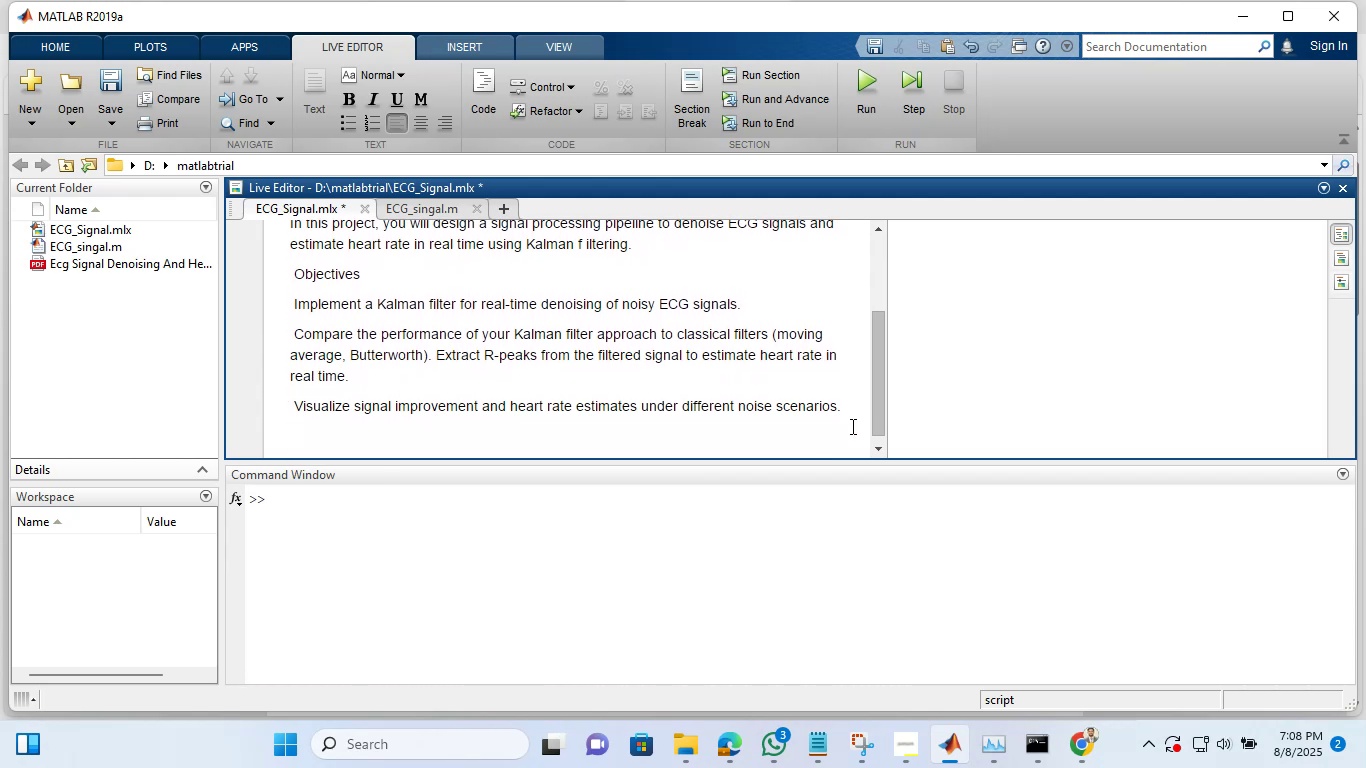 
key(Enter)
 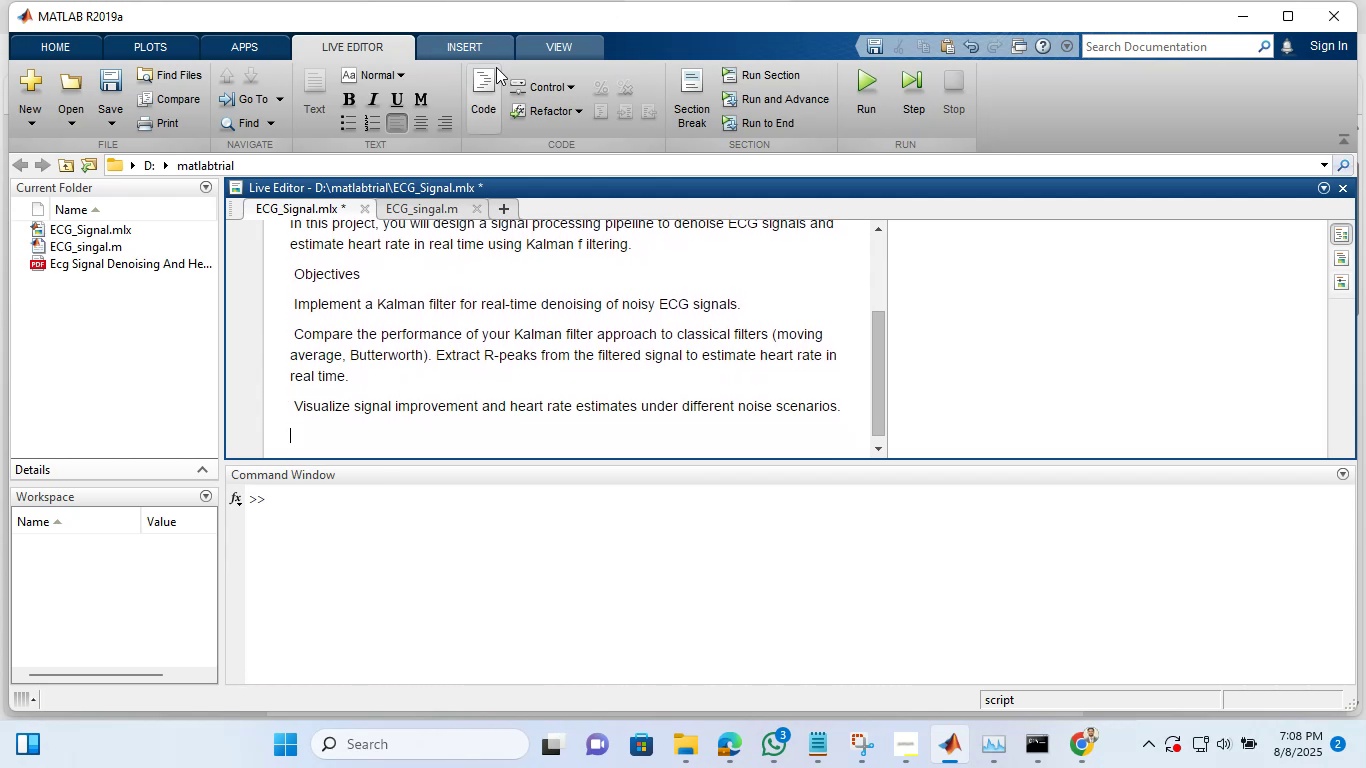 
left_click([495, 68])
 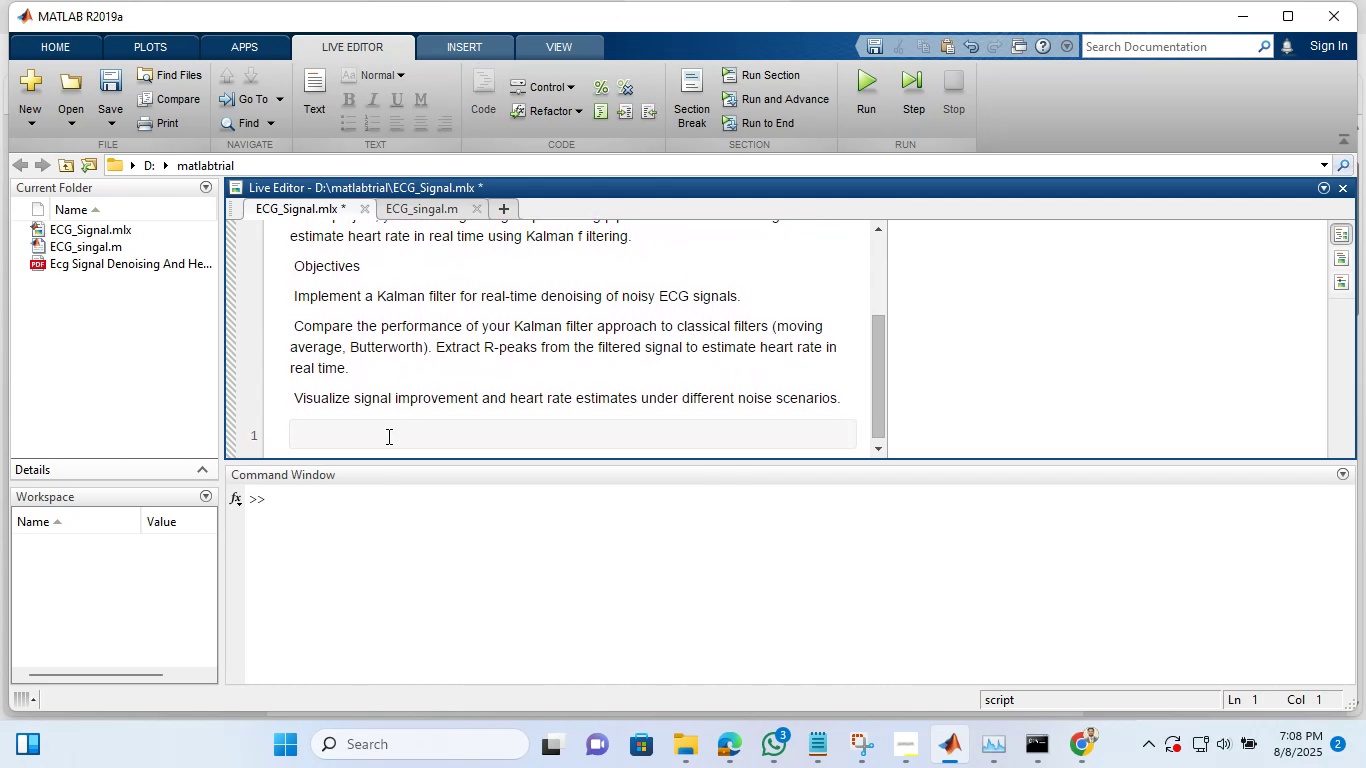 
type(cc)
 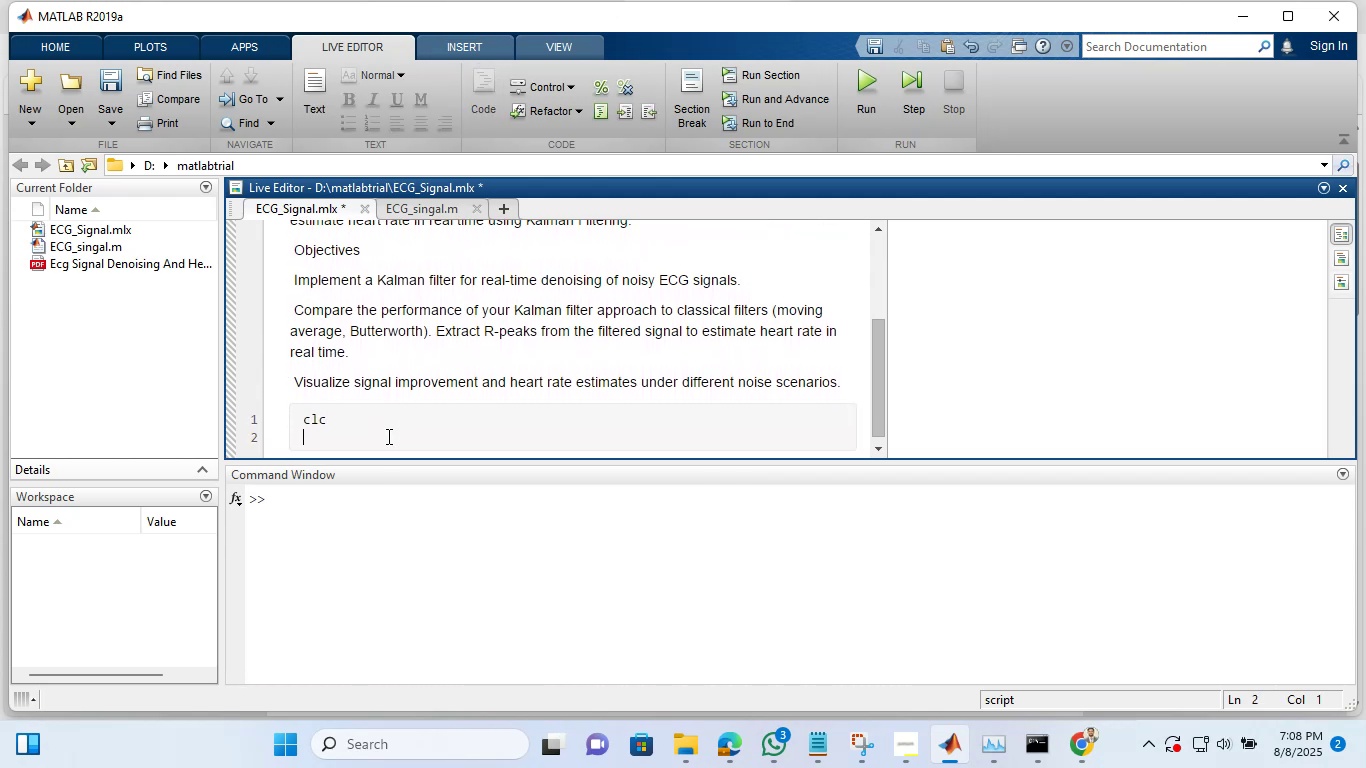 
hold_key(key=L, duration=0.71)
 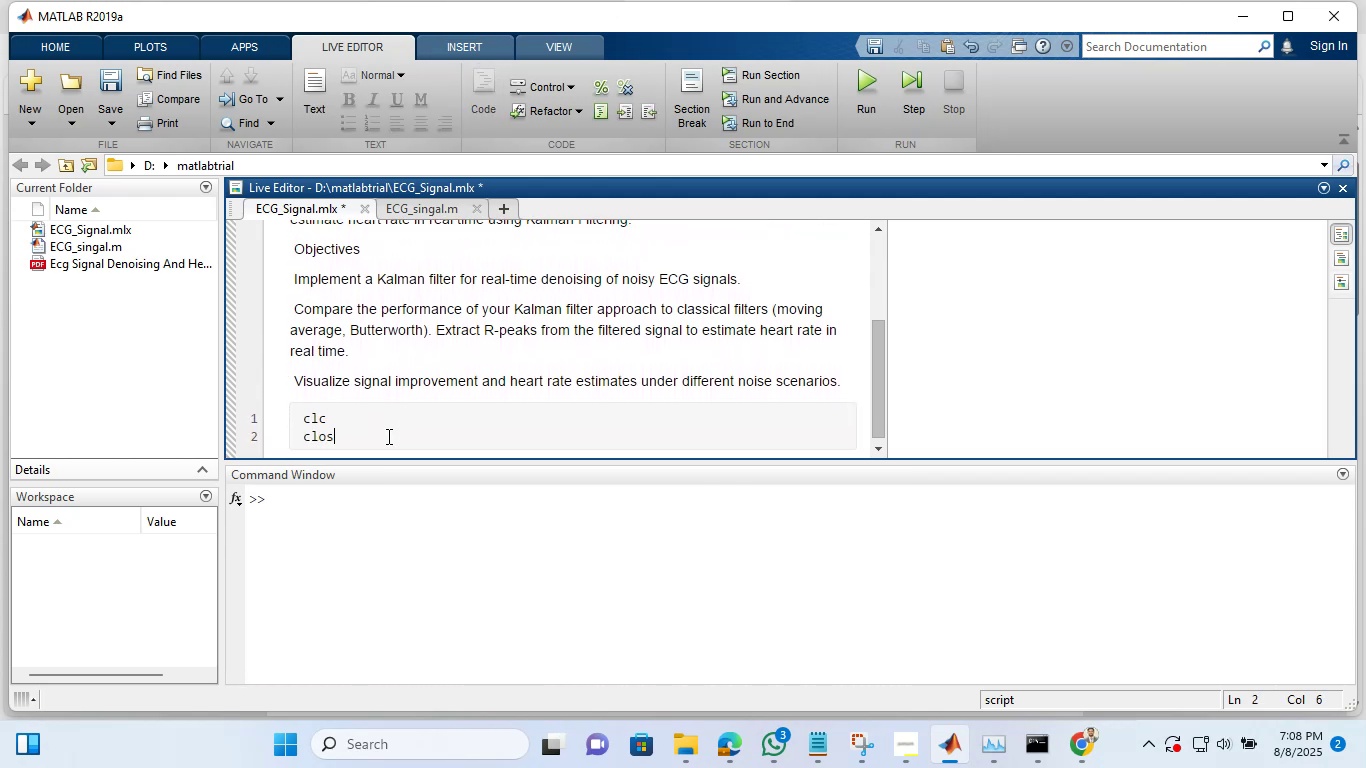 
key(Enter)
 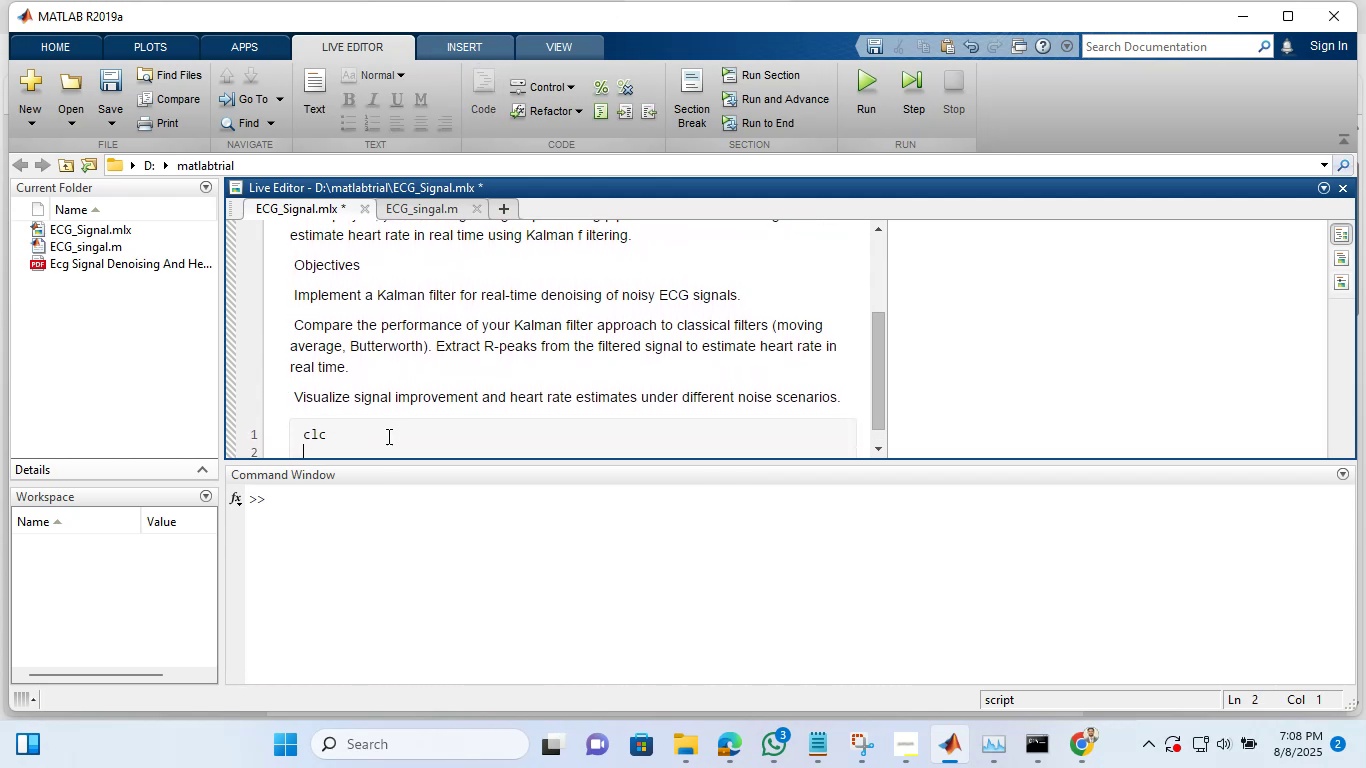 
type(cose all)
 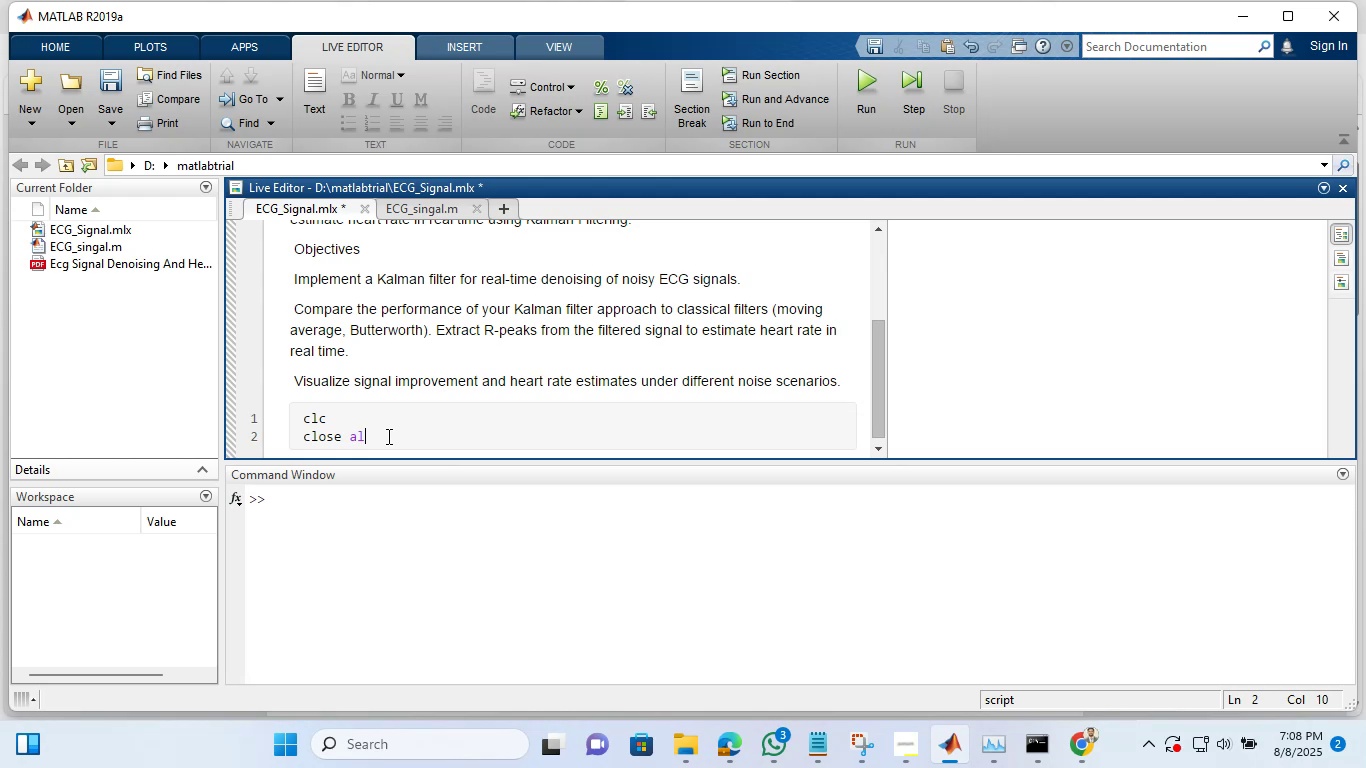 
key(Enter)
 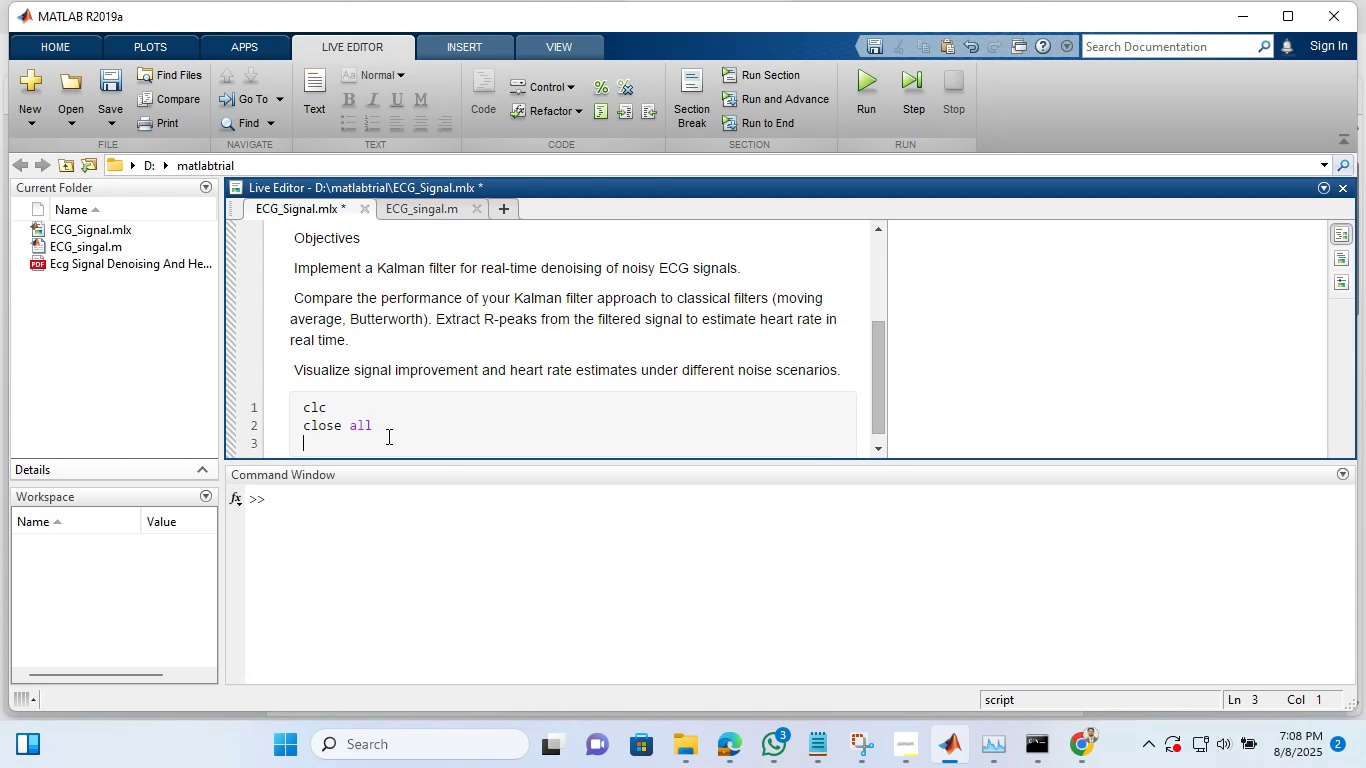 
type(clear all)
 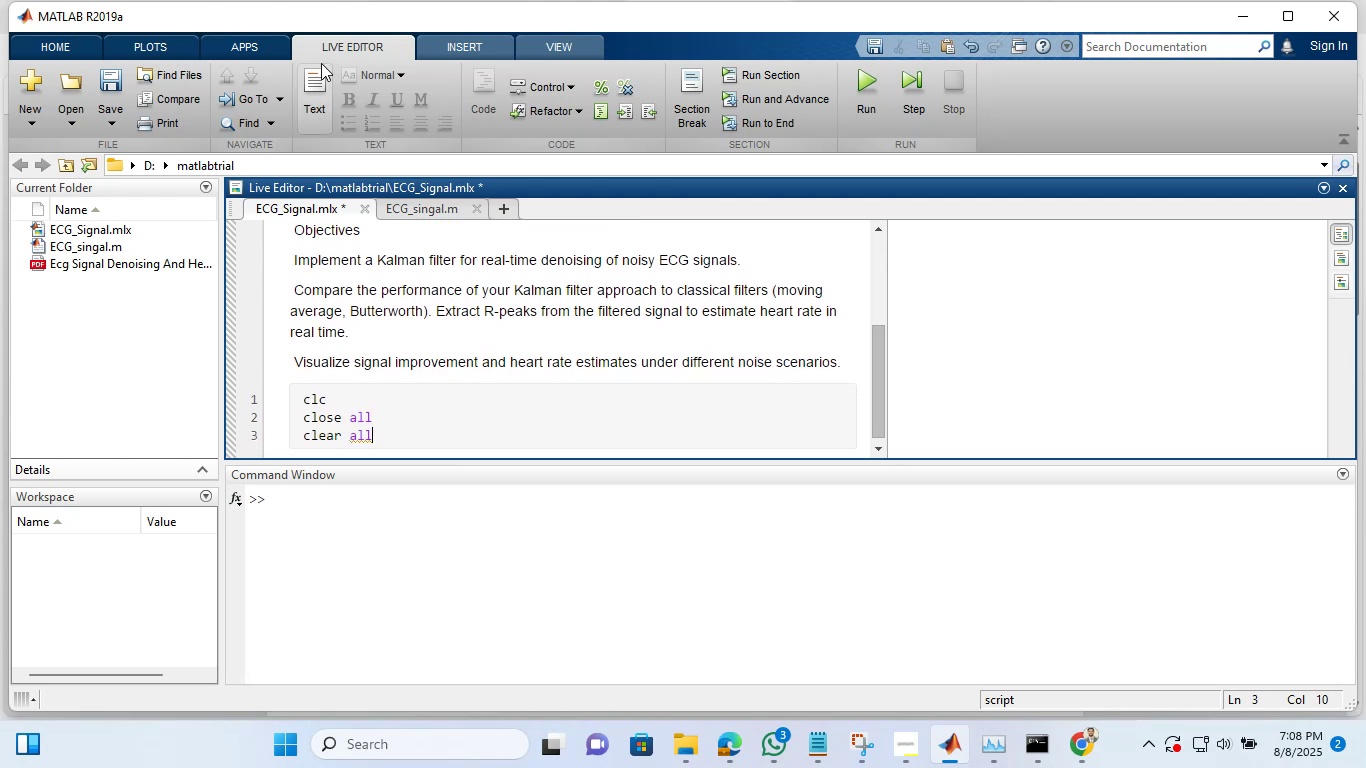 
left_click([321, 84])
 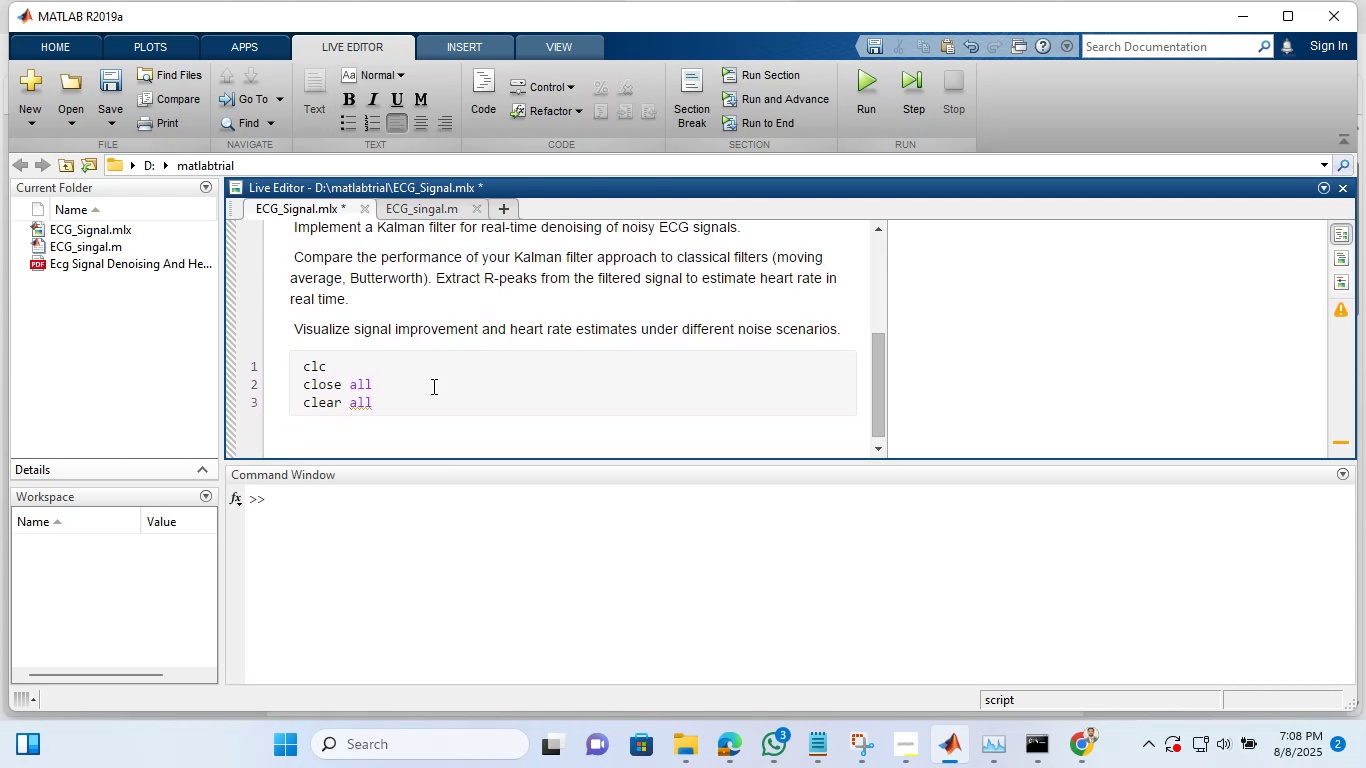 
left_click([436, 401])
 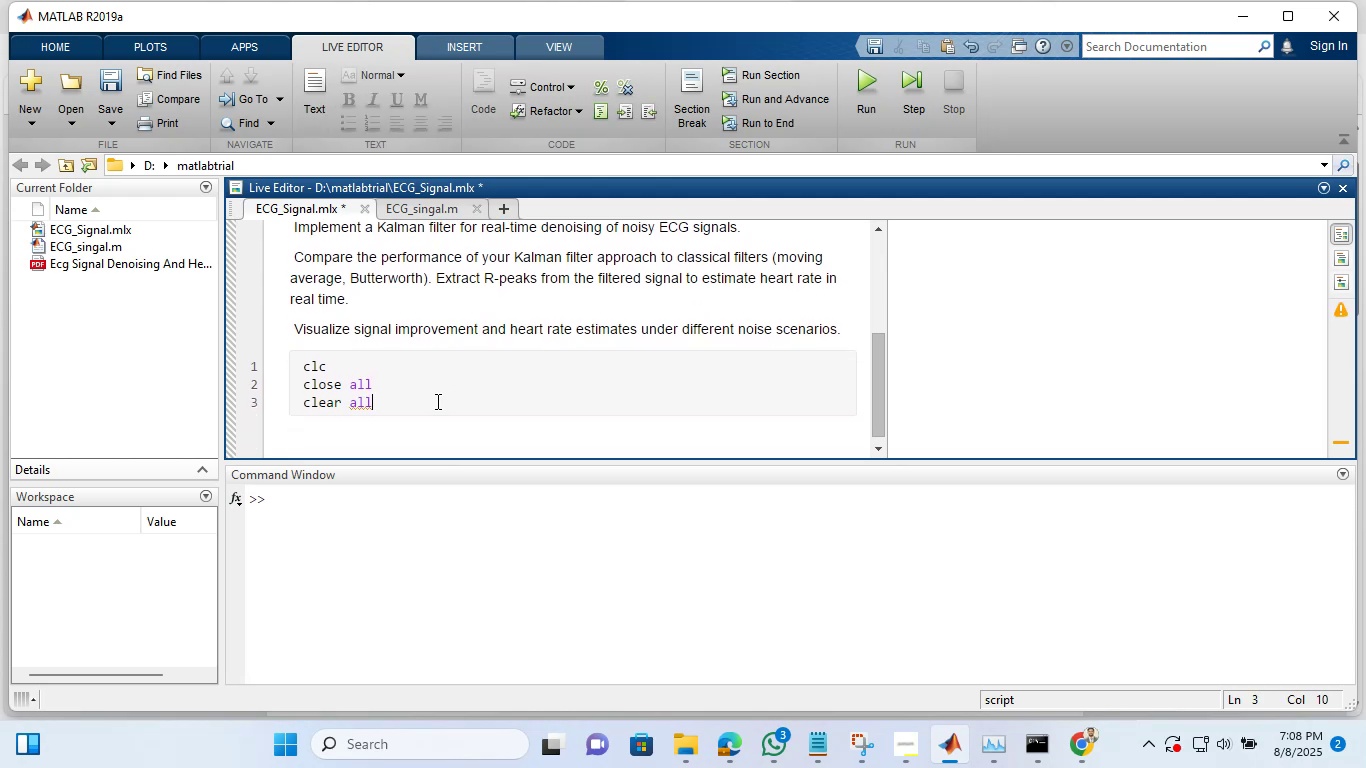 
key(Shift+Enter)
 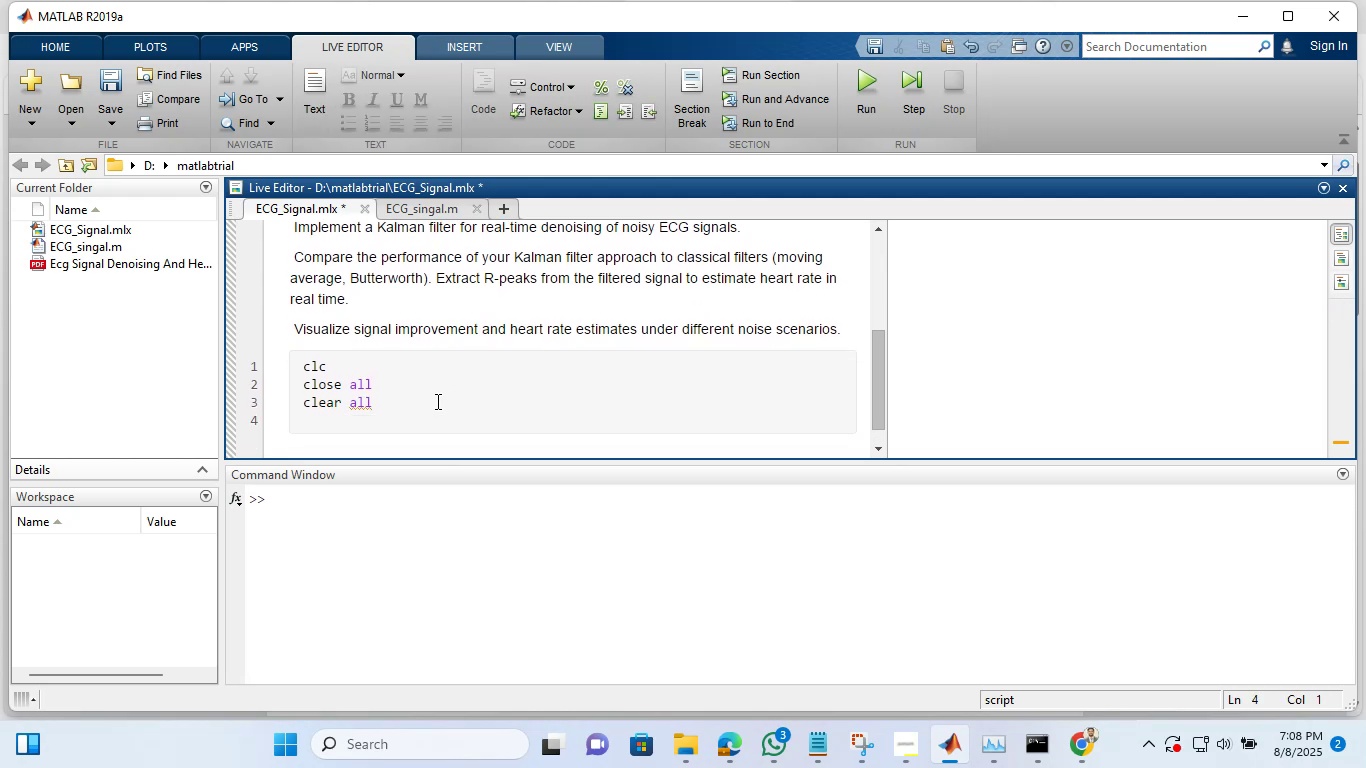 
type(%Coded BY)
key(Backspace)
type(y; )
key(Backspace)
key(Backspace)
type(: Engioneer)
key(Backspace)
key(Backspace)
key(Backspace)
key(Backspace)
key(Backspace)
type(neer Tanveer Hussain)
 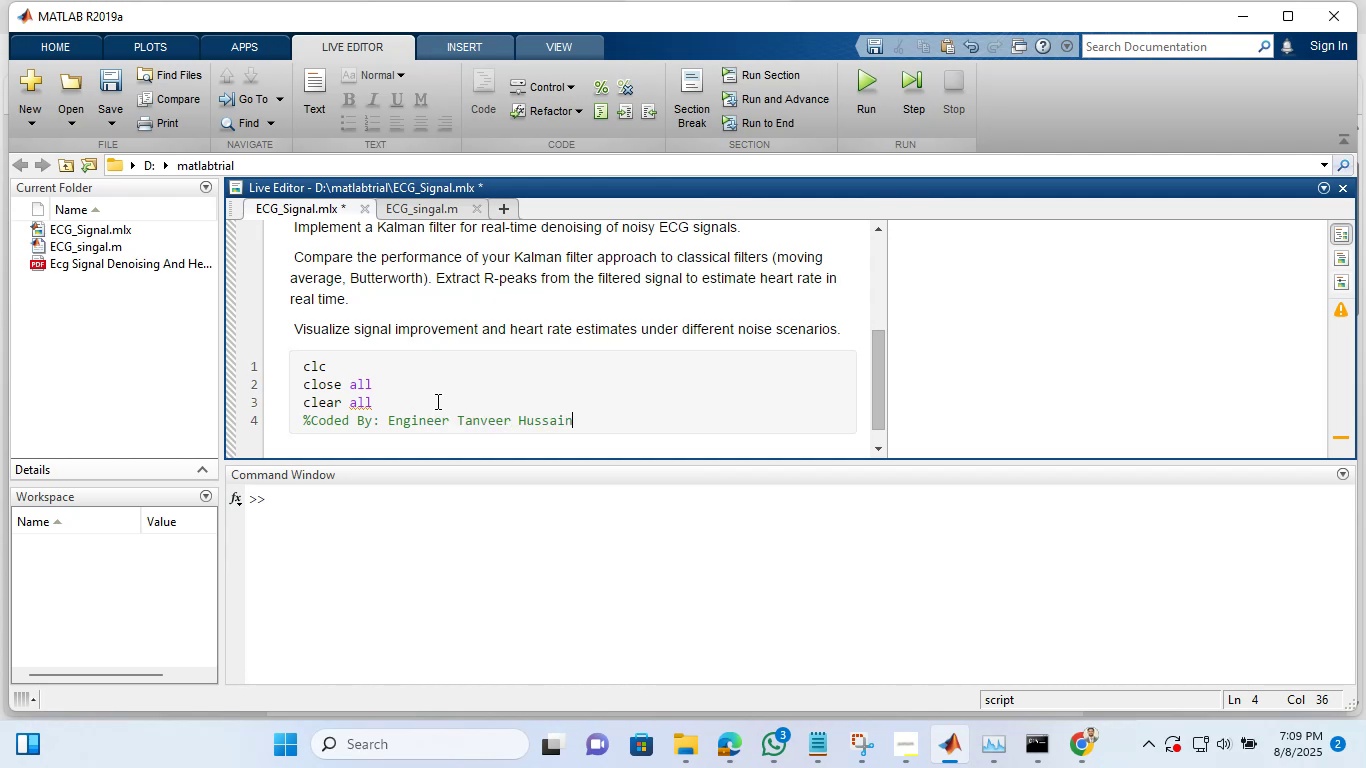 
left_click([320, 89])
 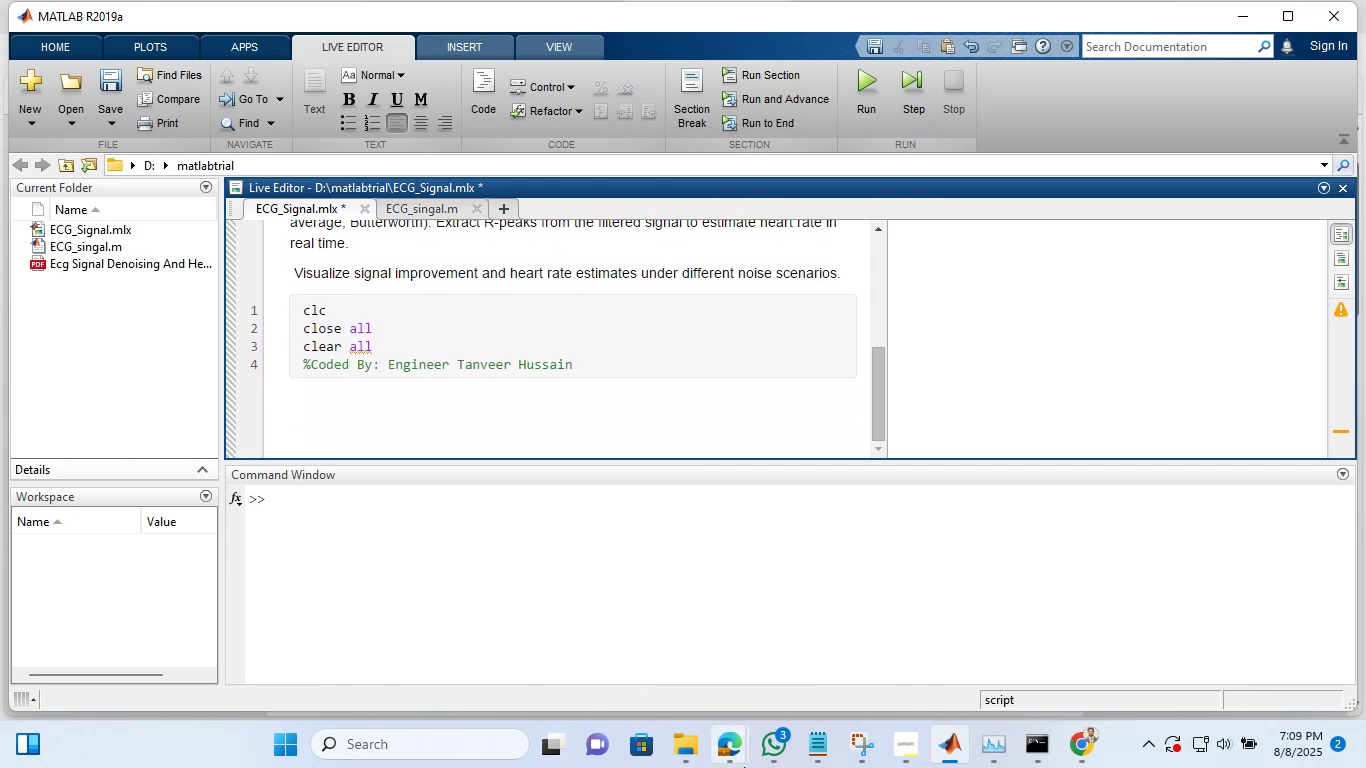 
left_click([739, 760])
 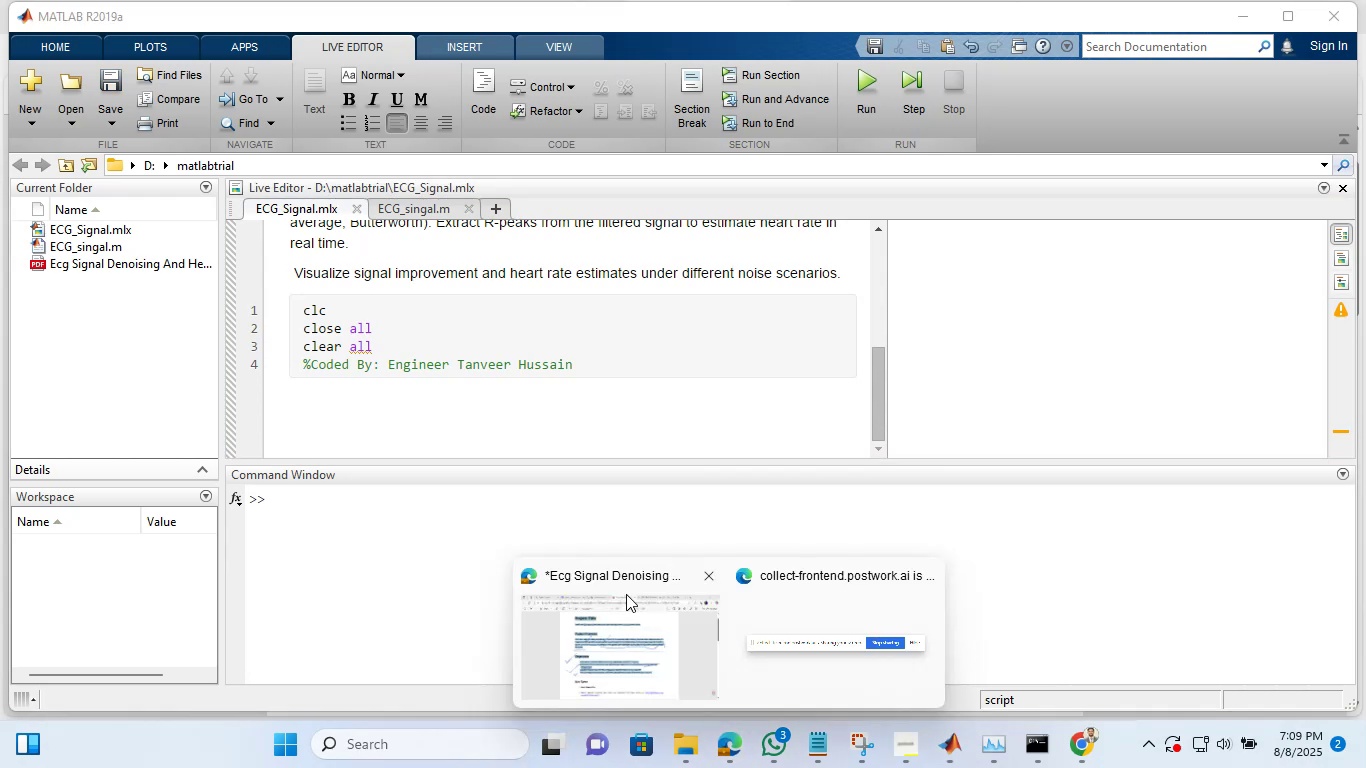 
left_click([626, 594])
 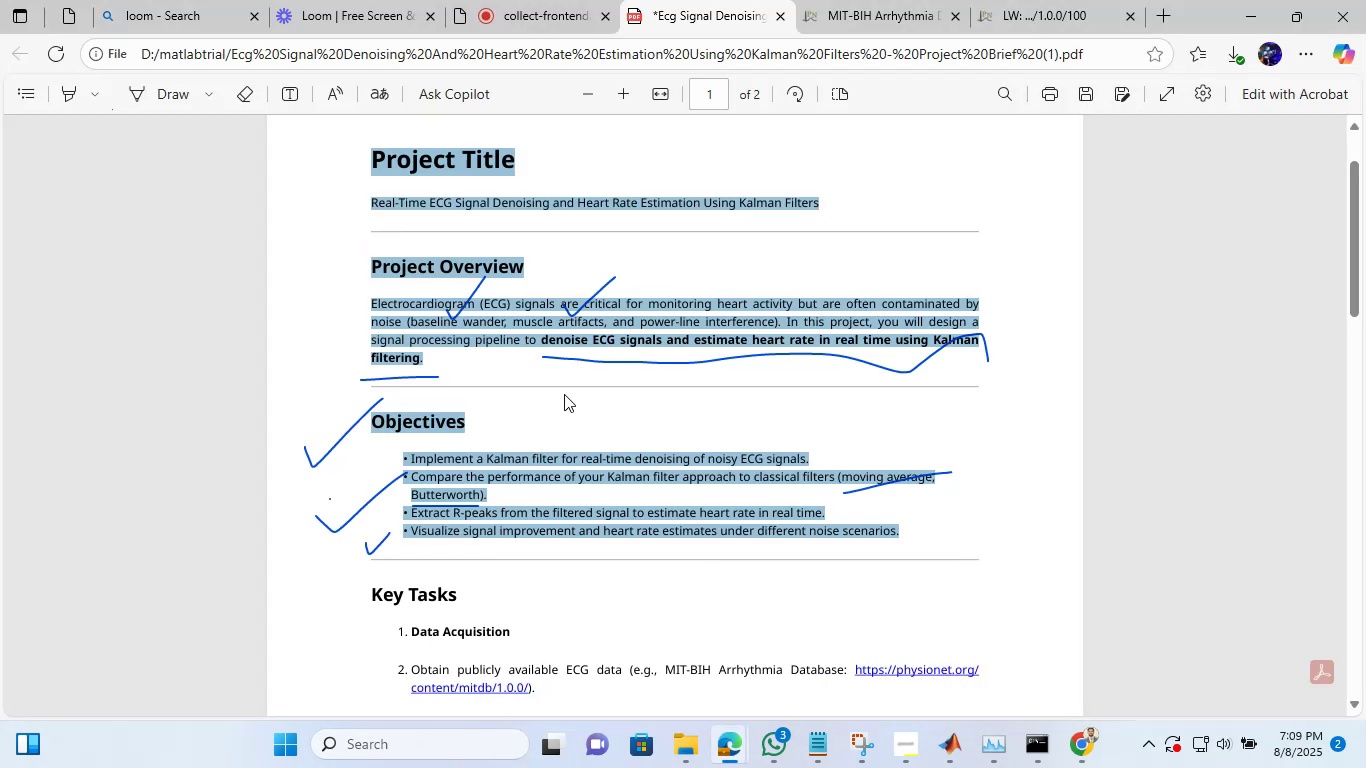 
scroll: coordinate [564, 394], scroll_direction: down, amount: 4.0
 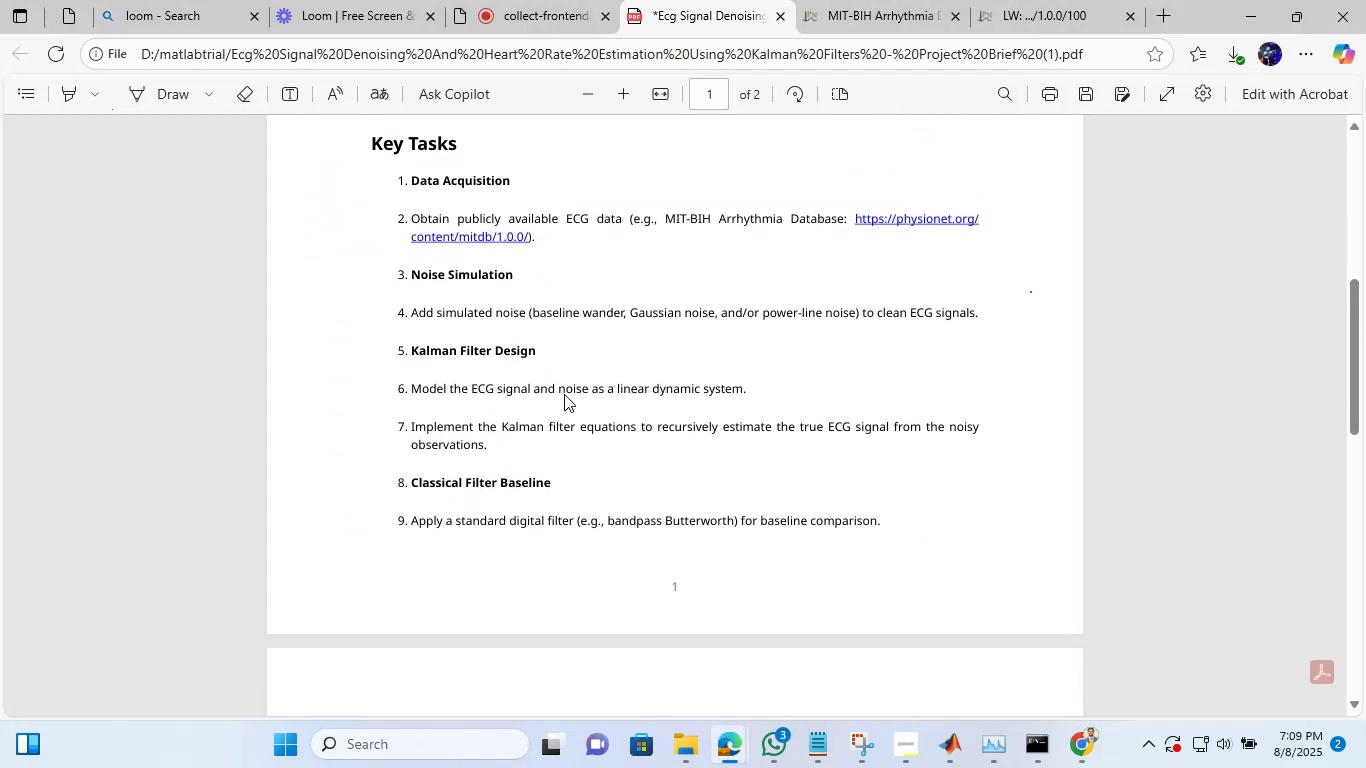 
left_click([564, 394])
 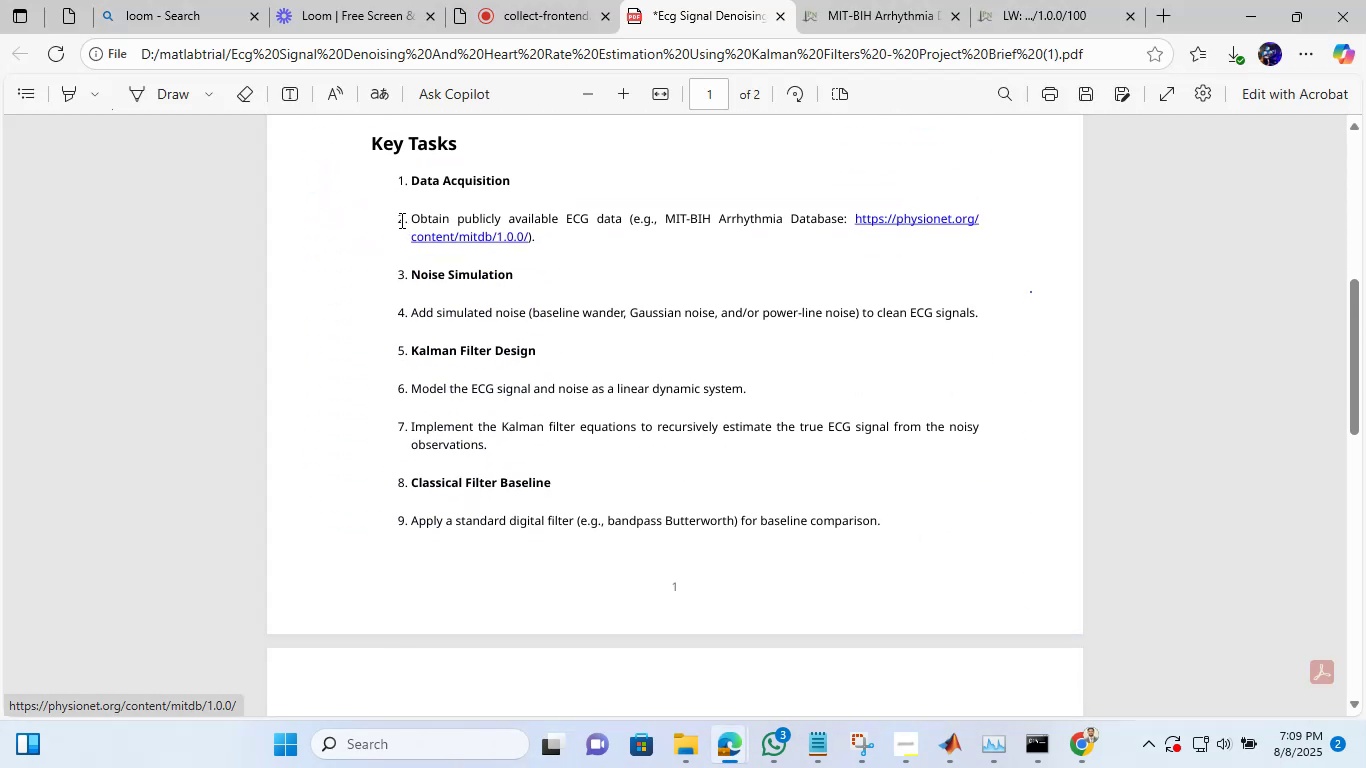 
left_click_drag(start_coordinate=[398, 219], to_coordinate=[572, 249])
 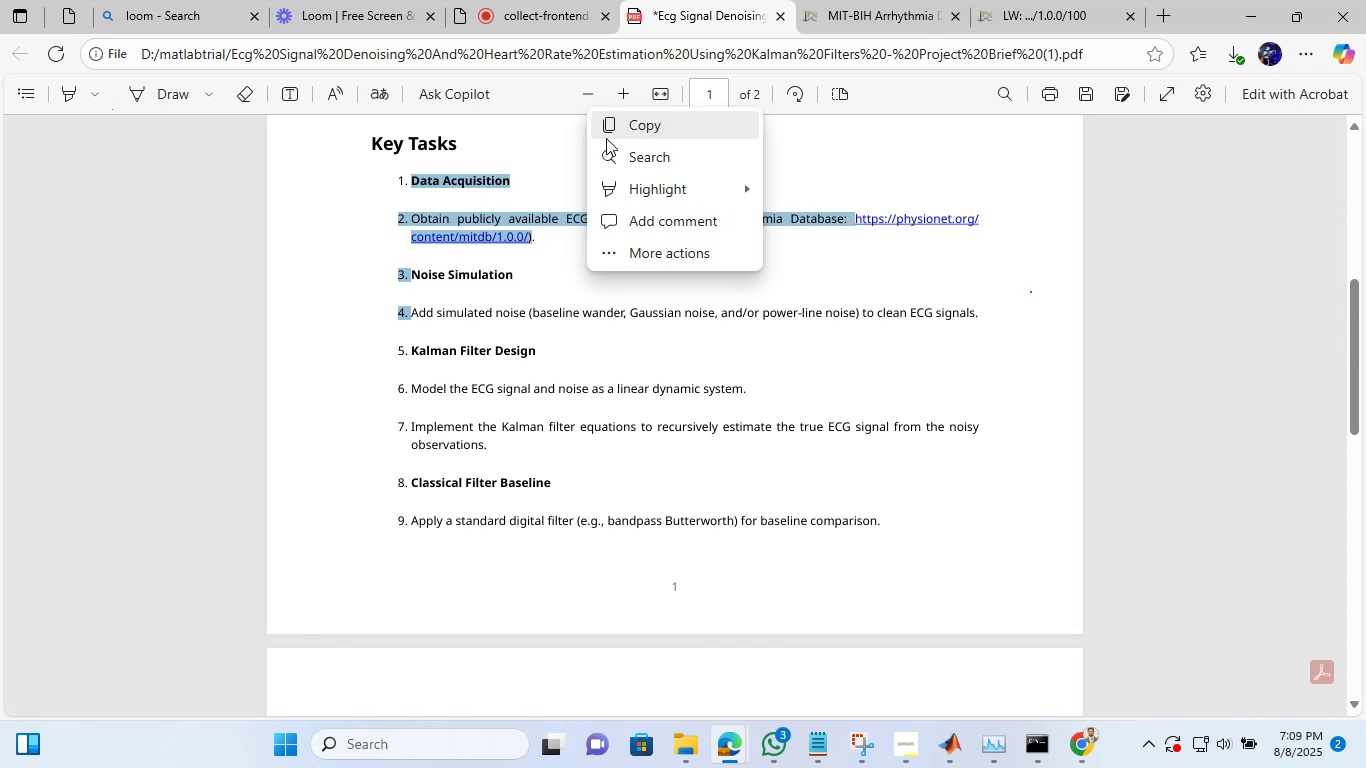 
left_click([606, 138])
 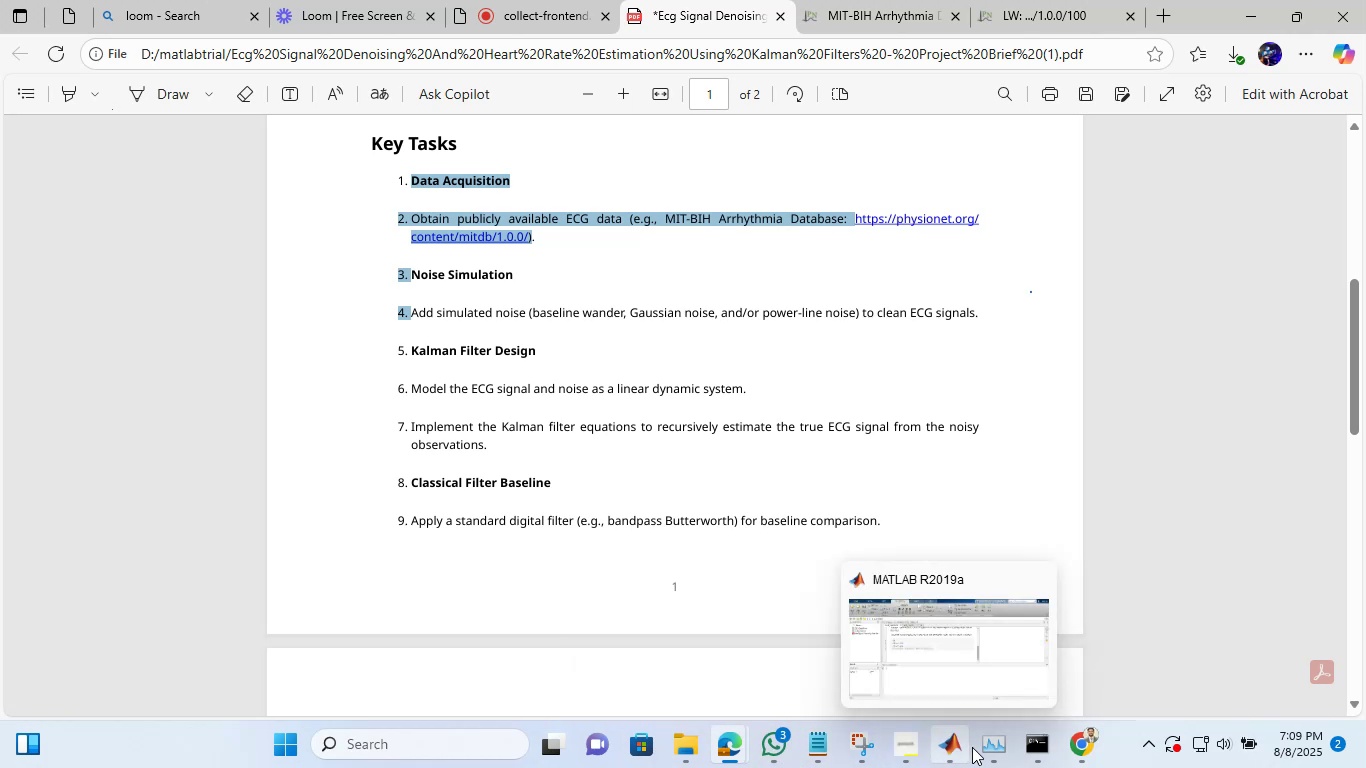 
left_click([929, 671])
 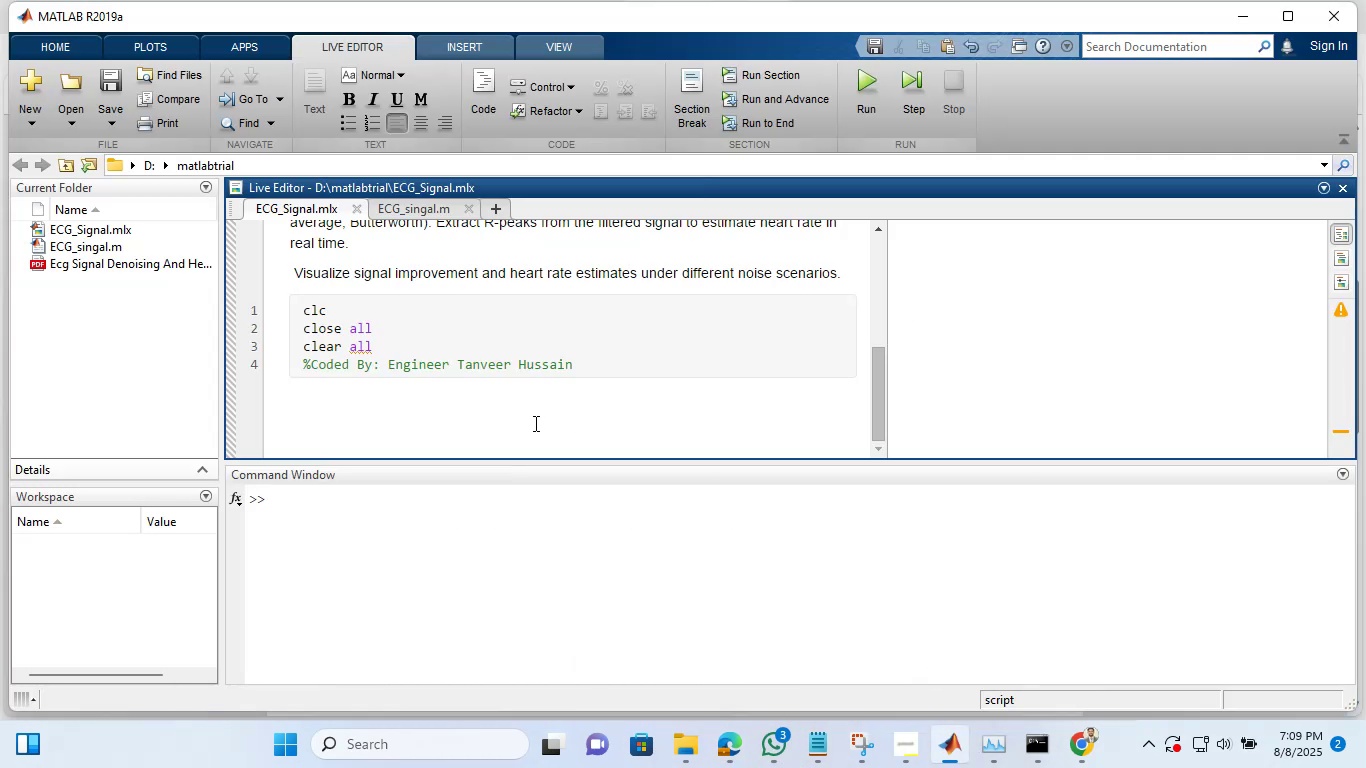 
key(Control+ControlLeft)
 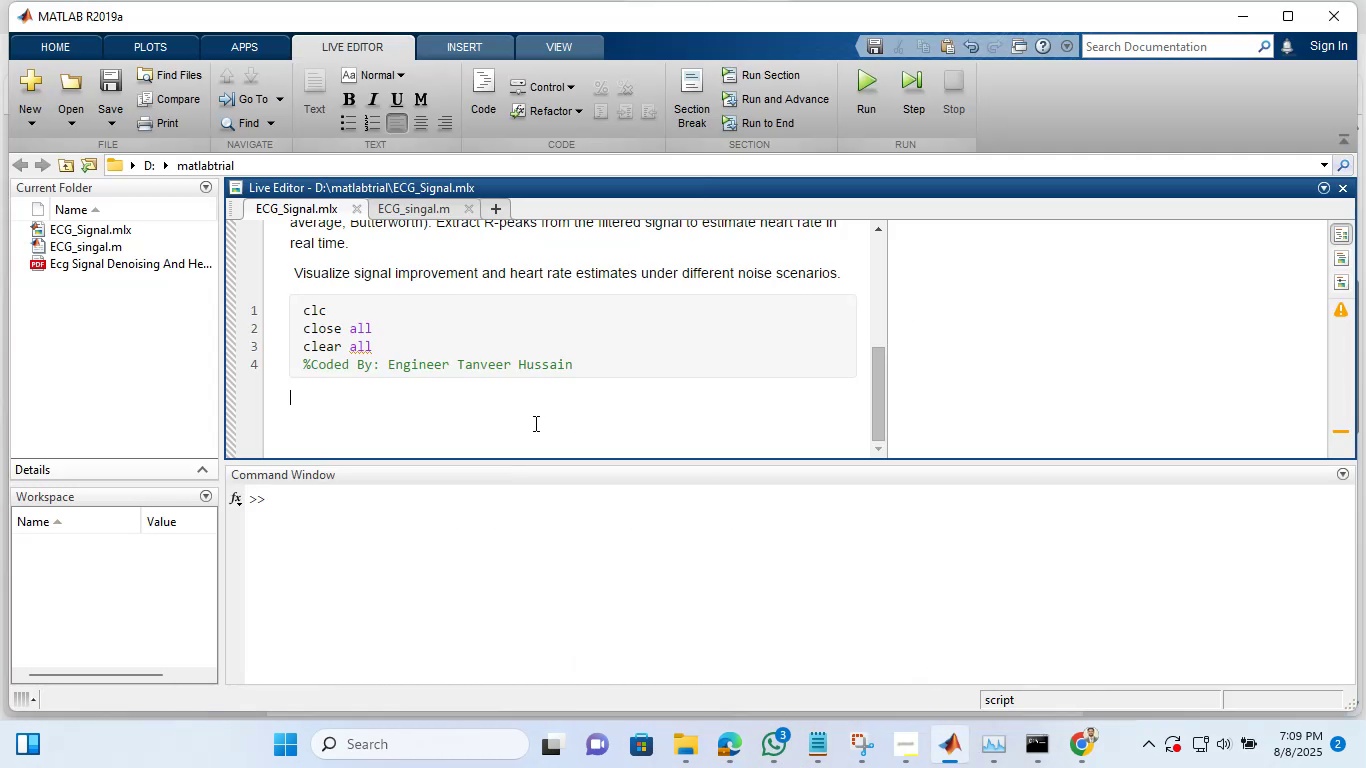 
key(Control+V)
 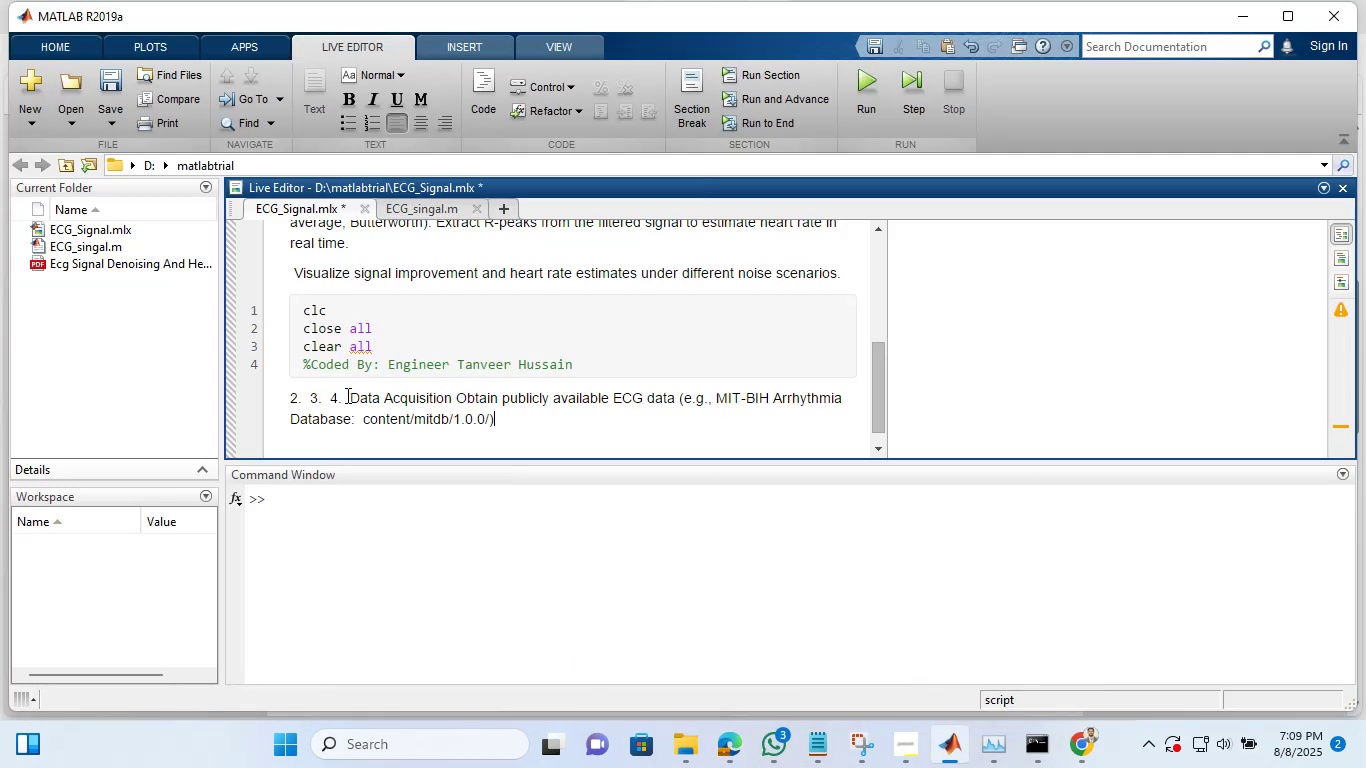 
left_click_drag(start_coordinate=[341, 395], to_coordinate=[286, 394])
 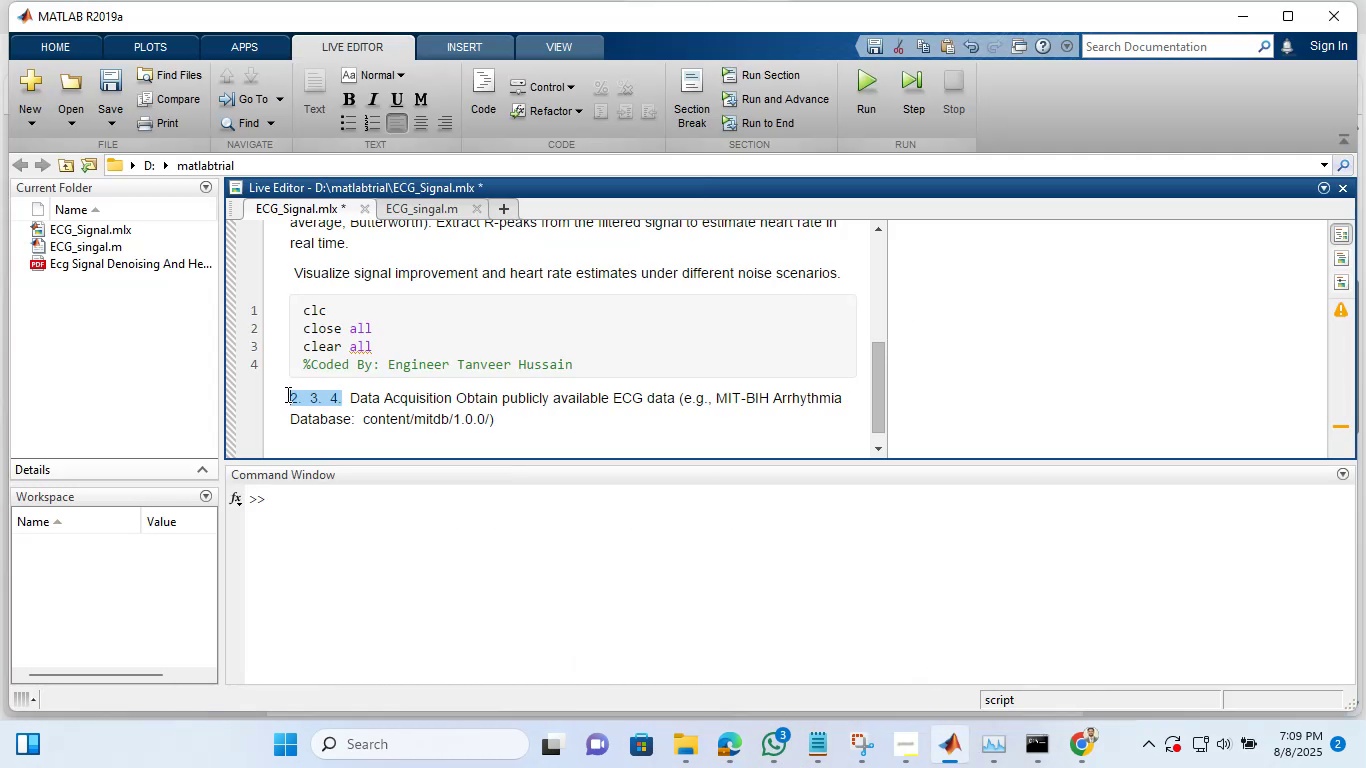 
key(Backspace)
 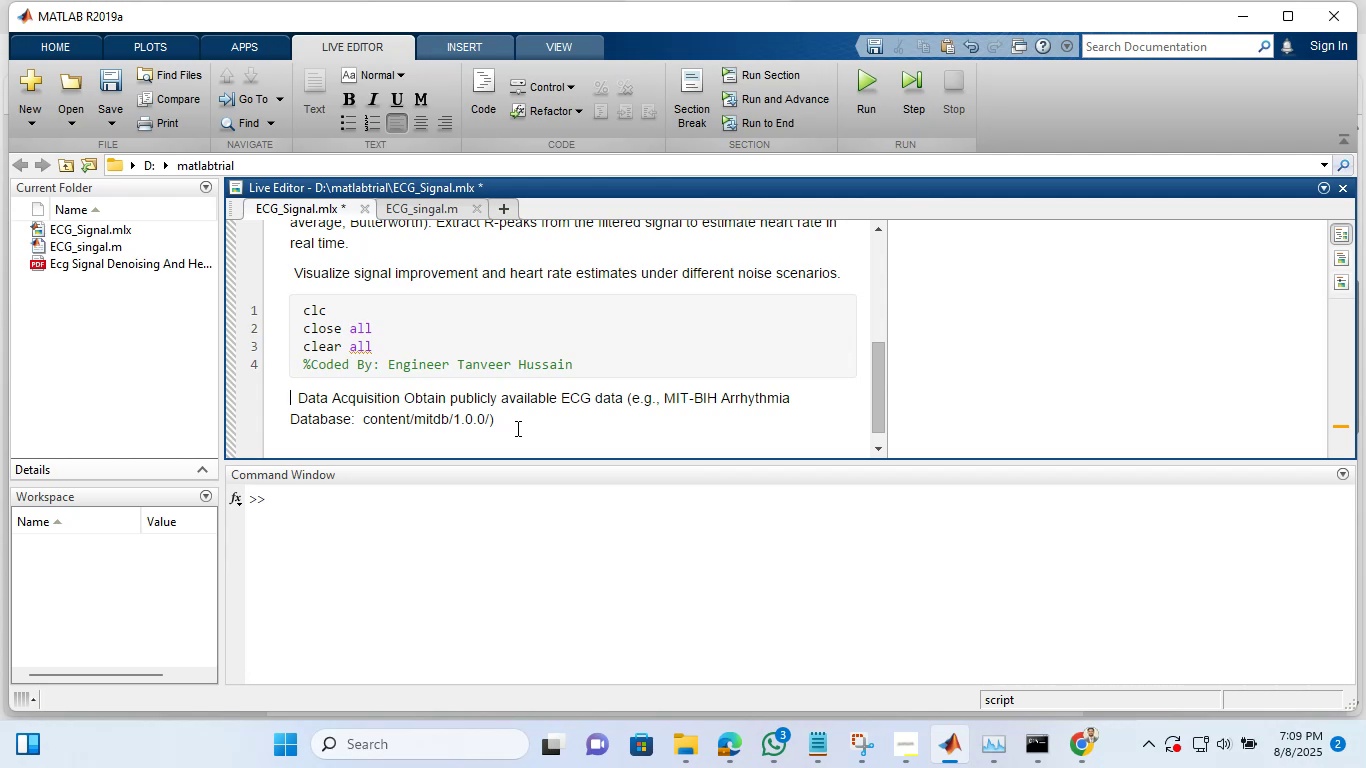 
left_click([516, 428])
 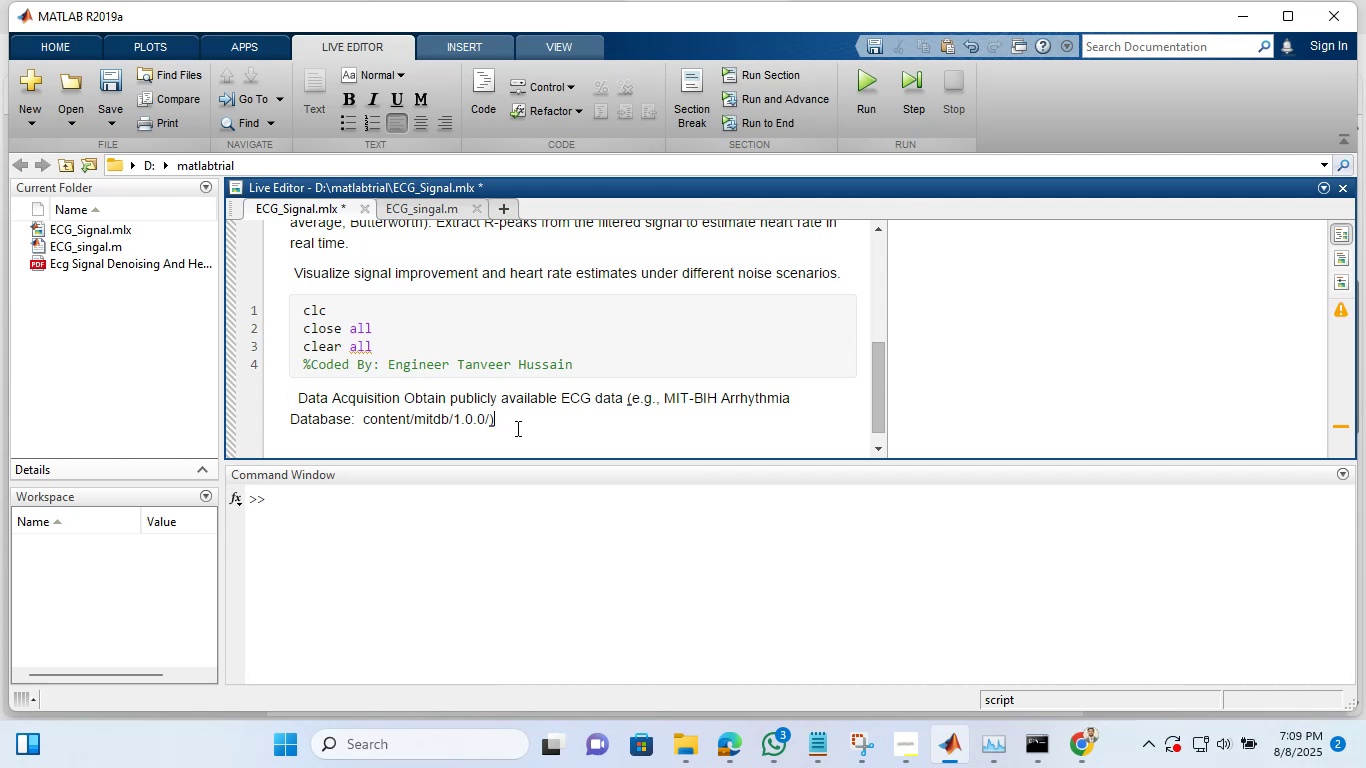 
left_click_drag(start_coordinate=[516, 428], to_coordinate=[629, 393])
 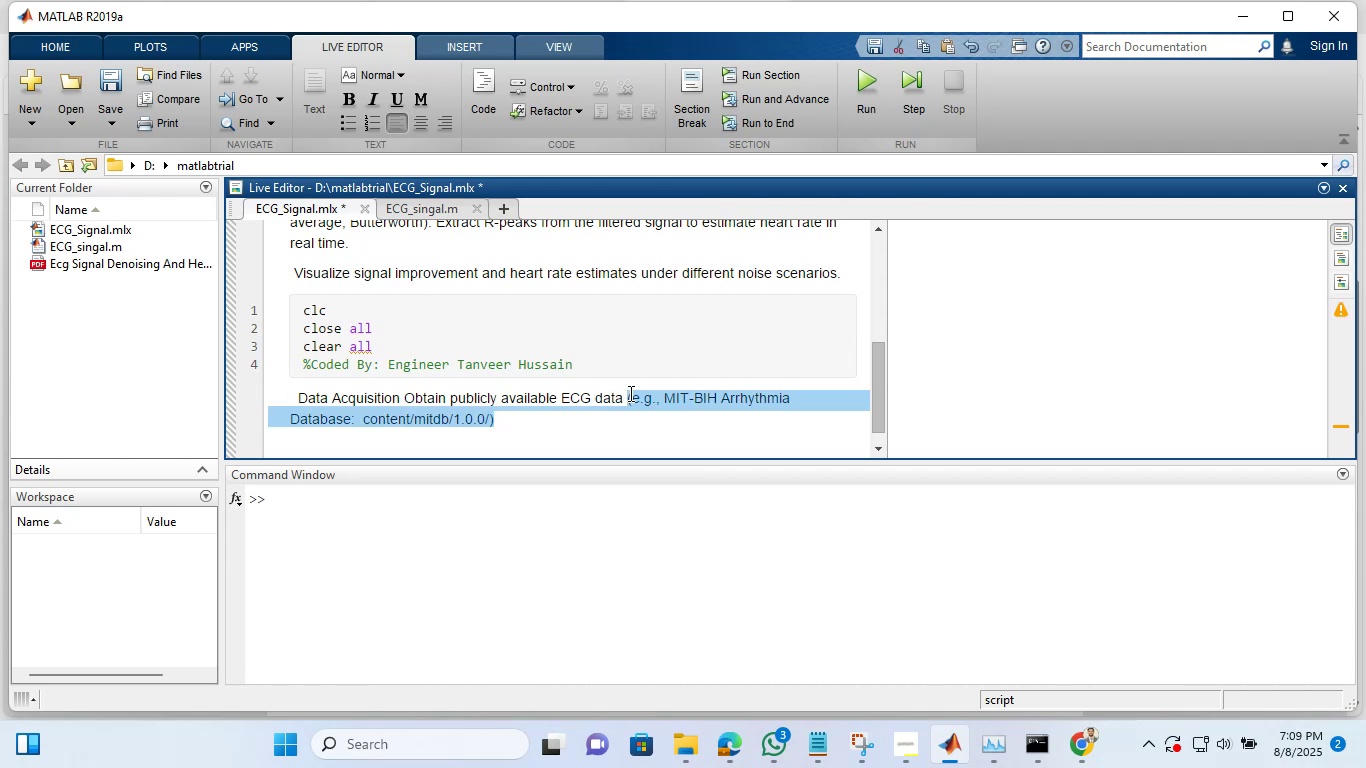 
key(Backspace)
 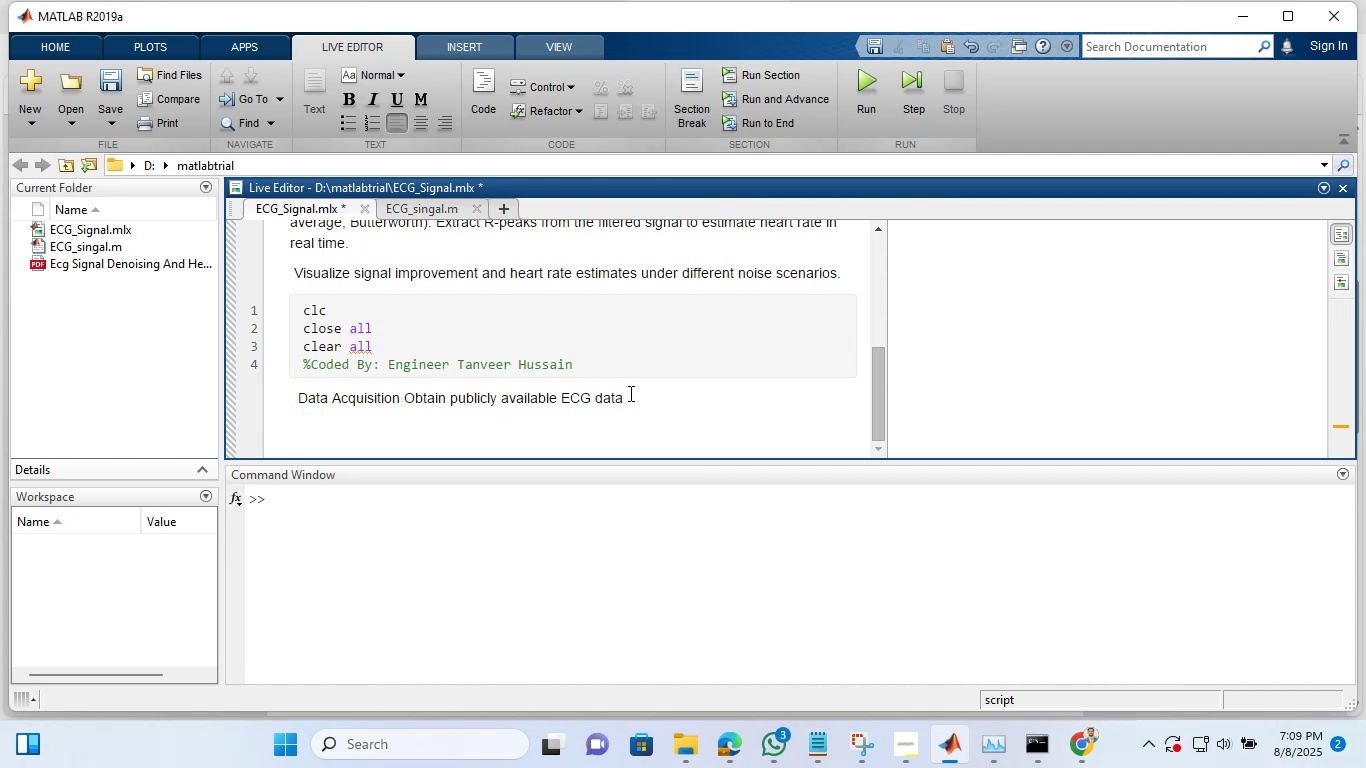 
key(Enter)
 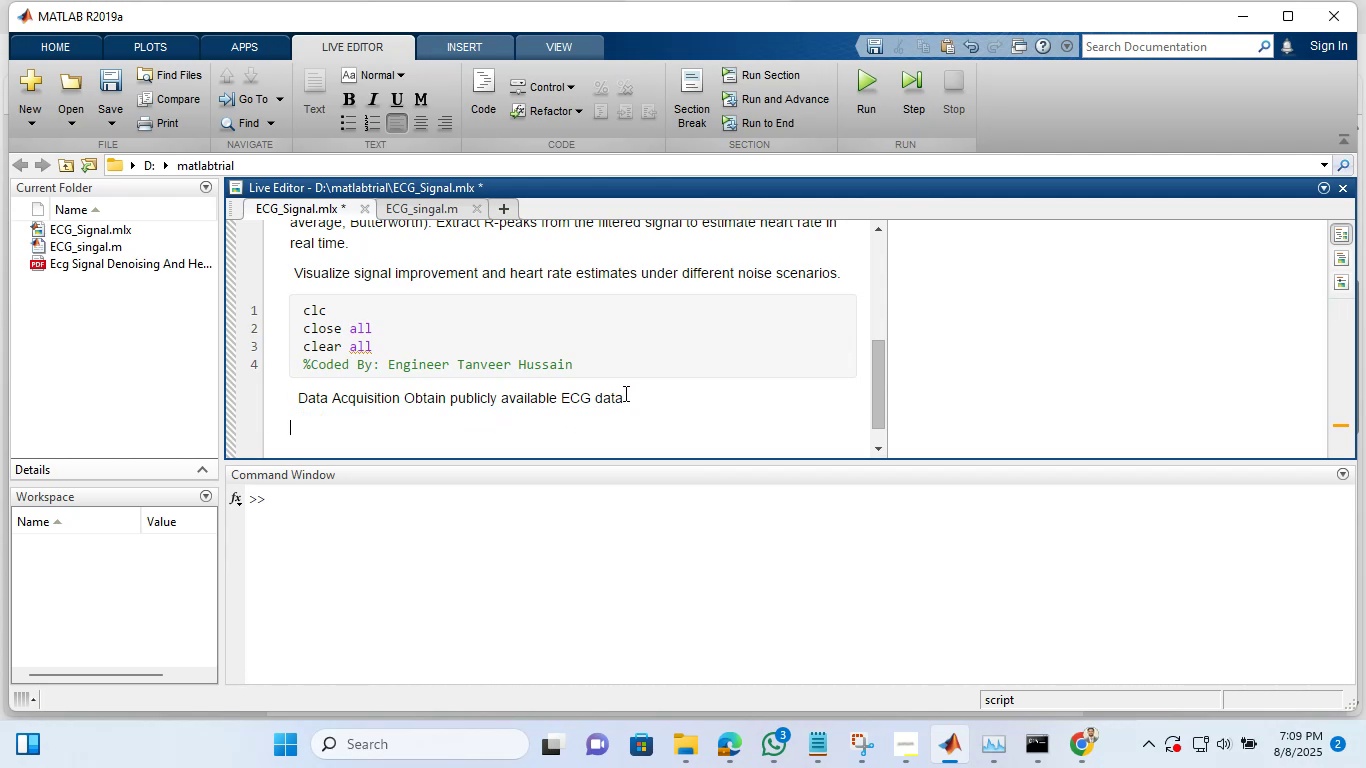 
left_click_drag(start_coordinate=[626, 401], to_coordinate=[291, 399])
 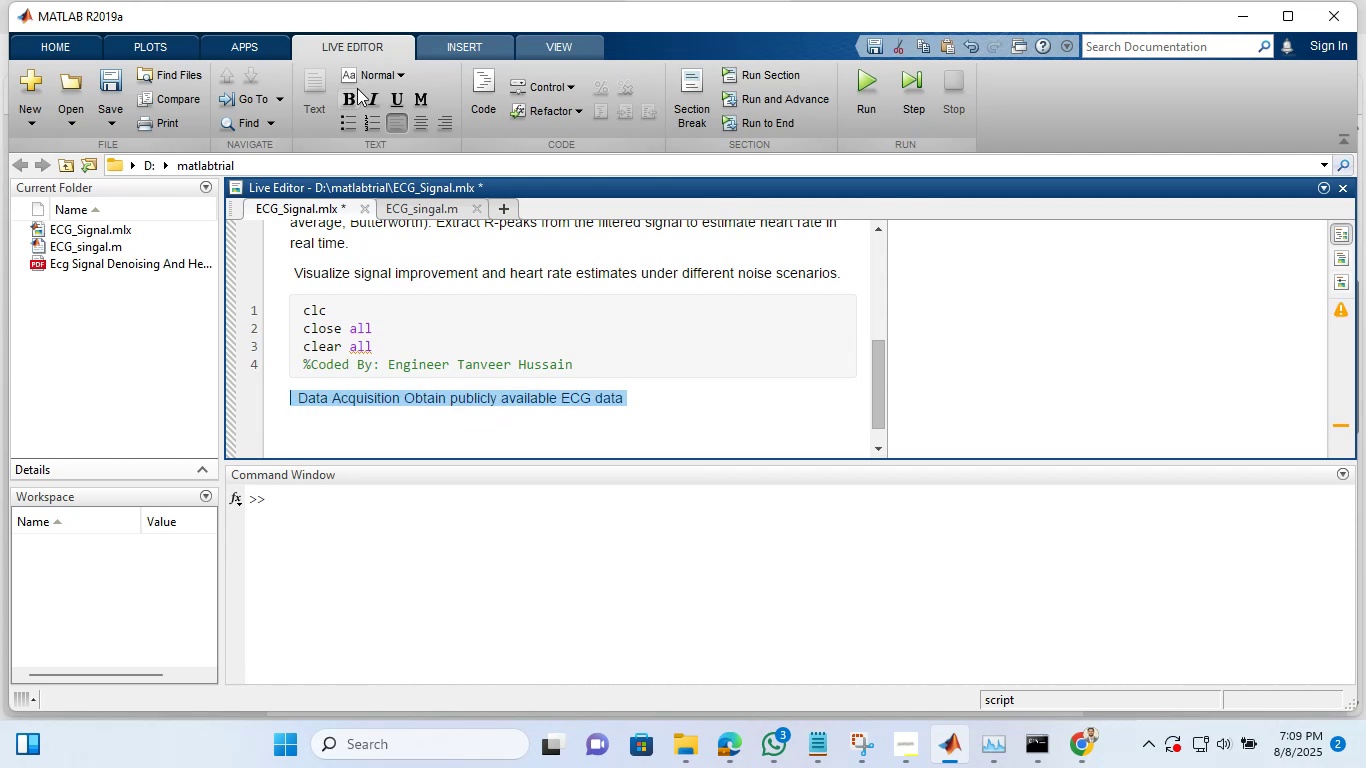 
left_click([357, 89])
 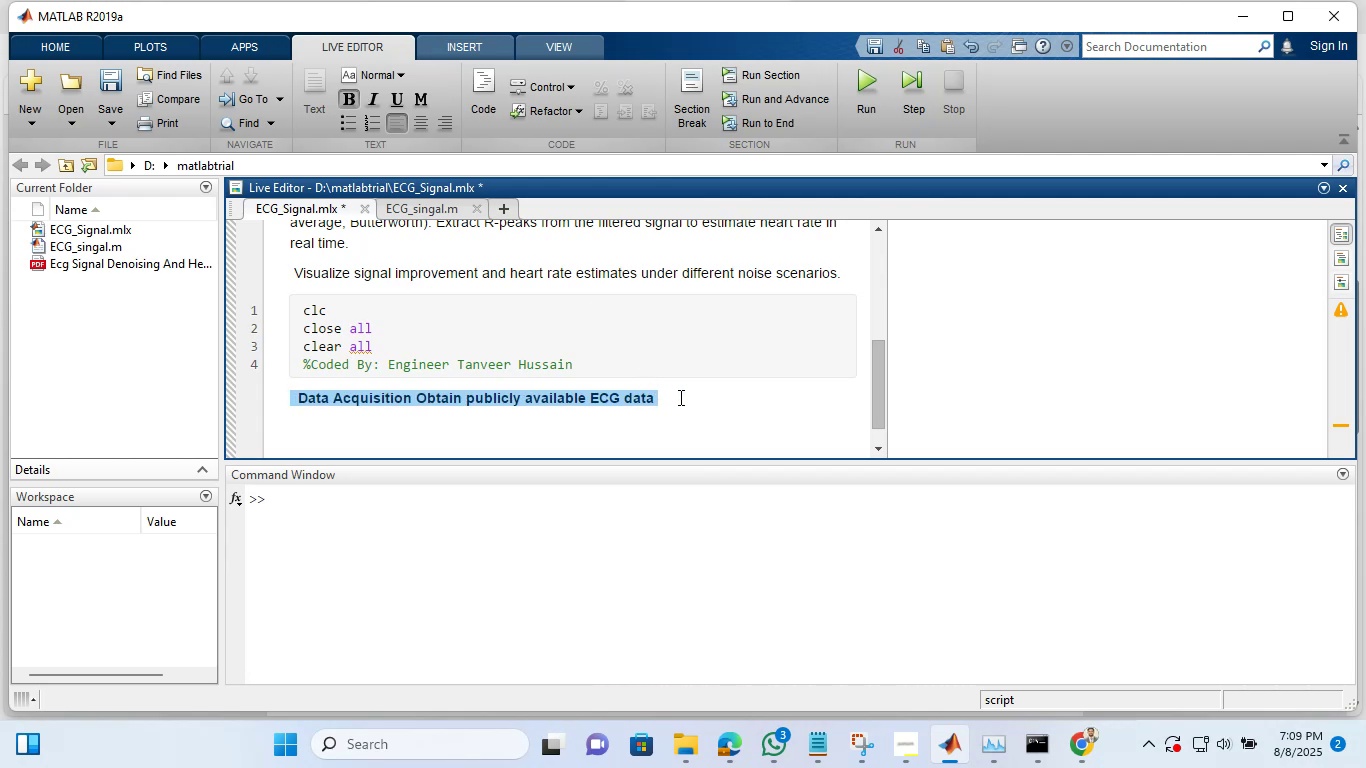 
left_click([679, 397])
 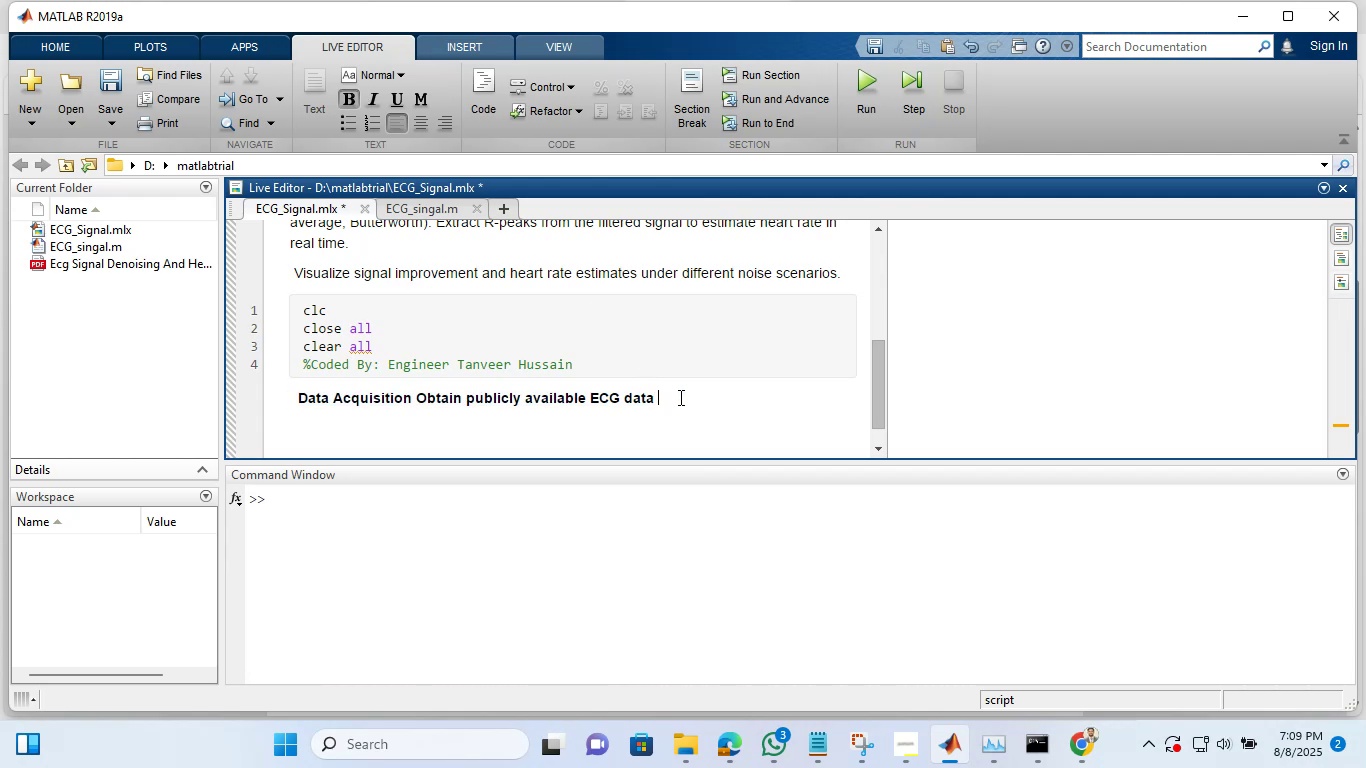 
hold_key(key=ShiftRight, duration=0.52)
 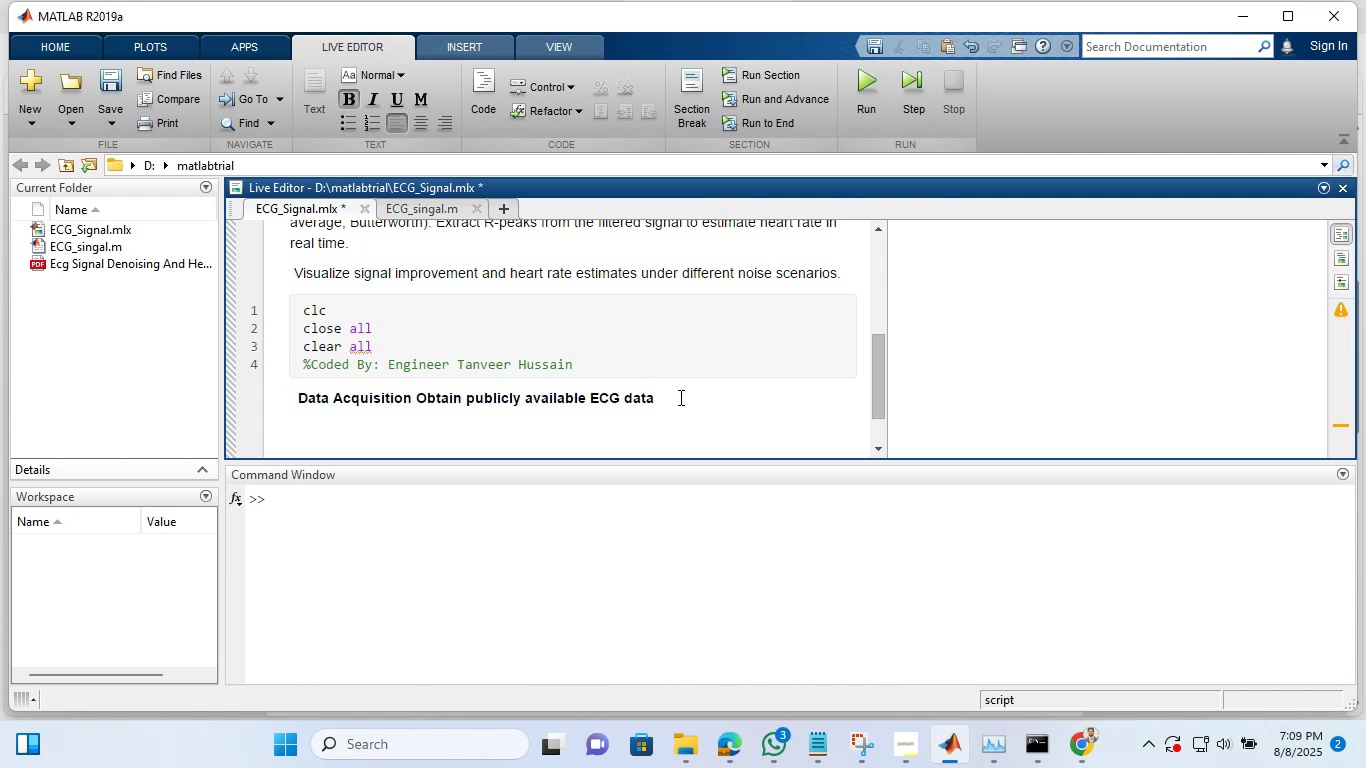 
hold_key(key=Enter, duration=0.31)
 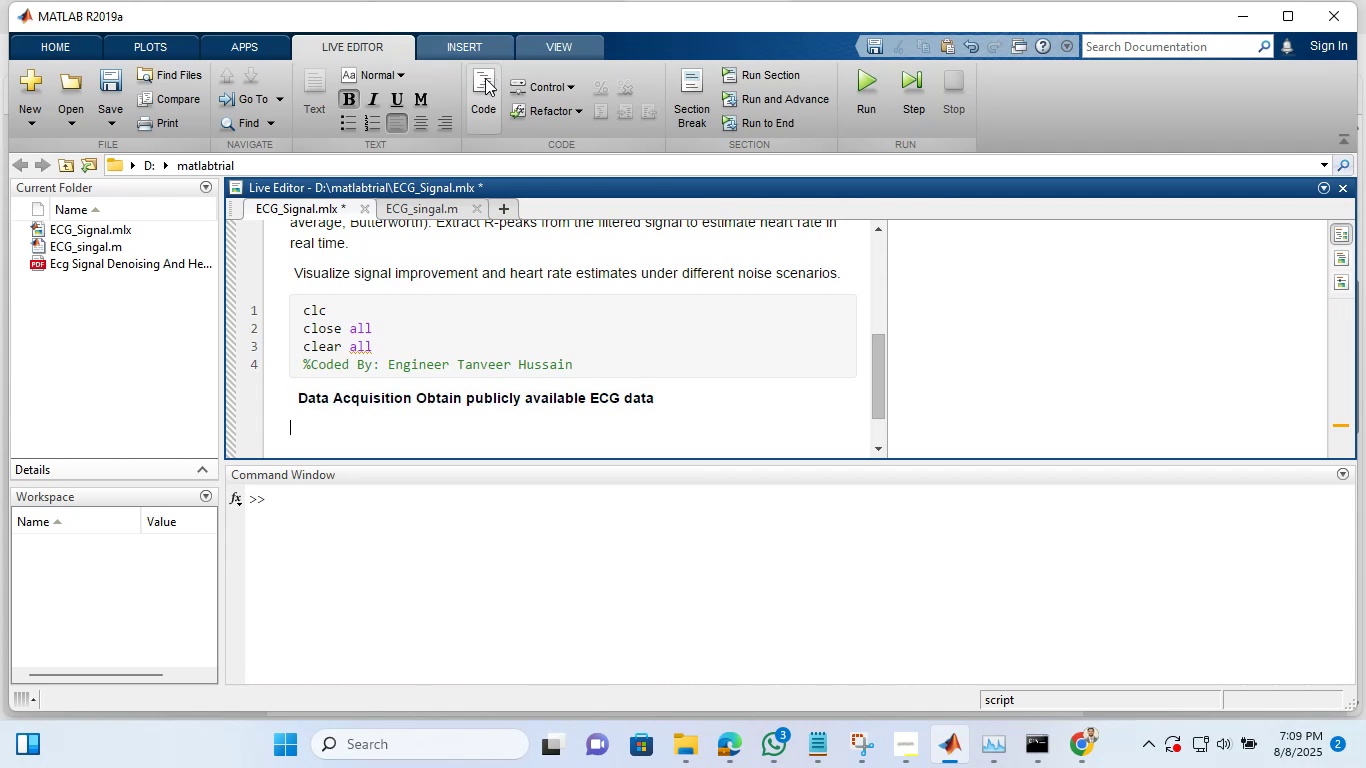 
left_click([485, 78])
 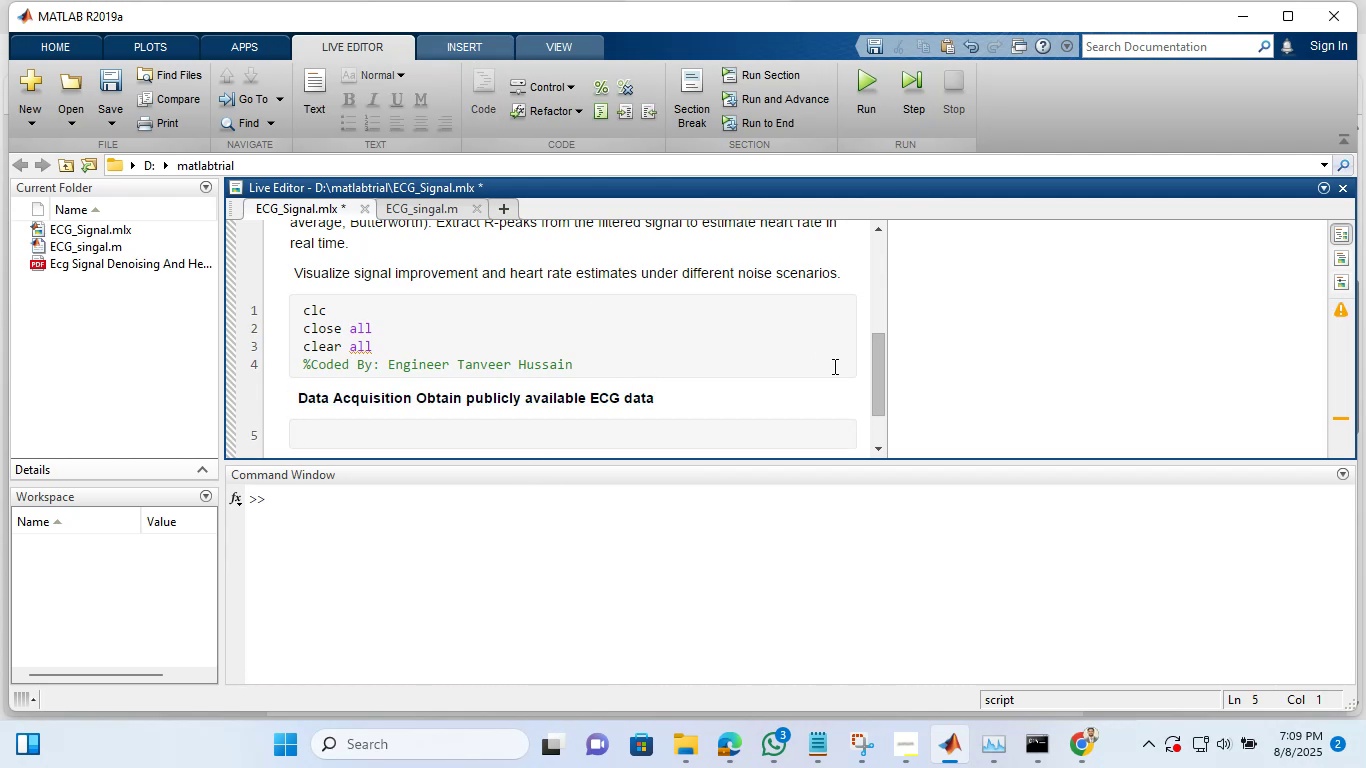 
left_click_drag(start_coordinate=[876, 361], to_coordinate=[880, 404])
 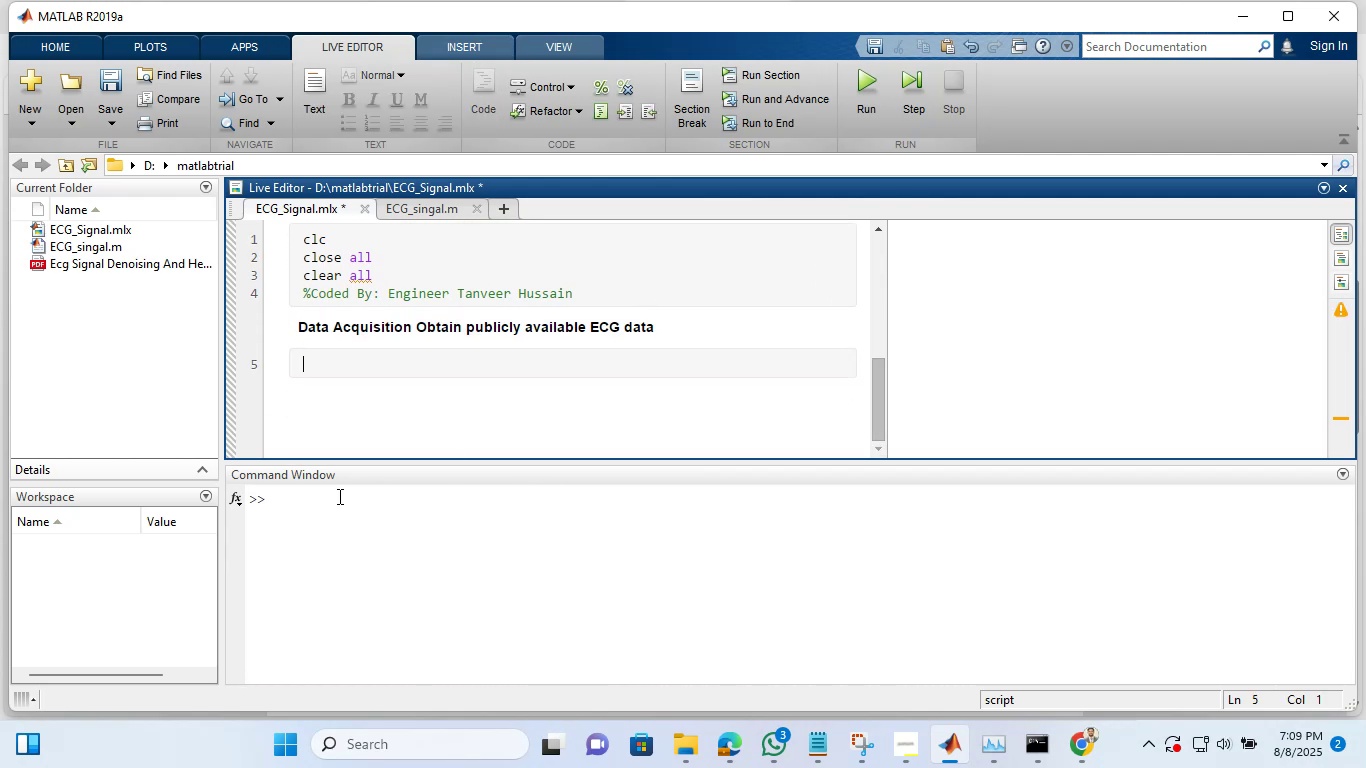 
left_click([339, 498])
 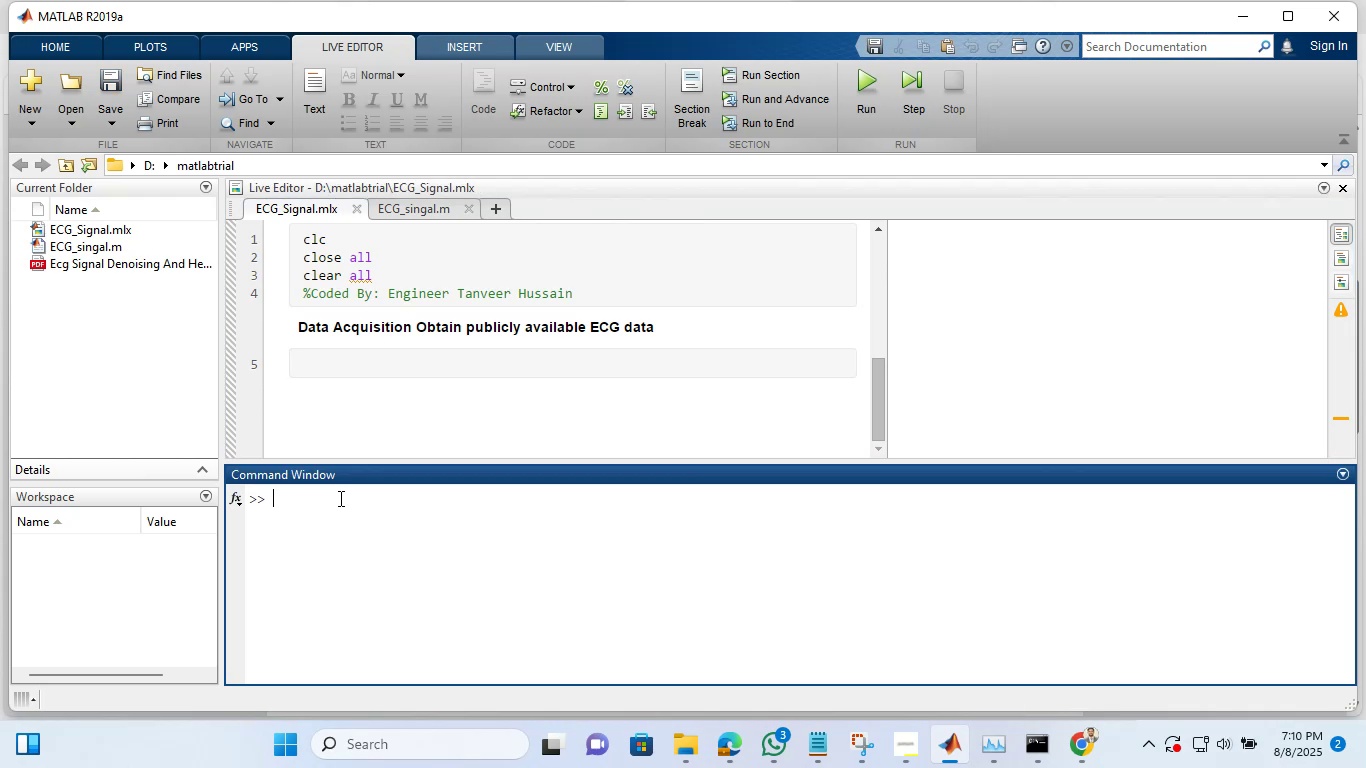 
type(wget)
 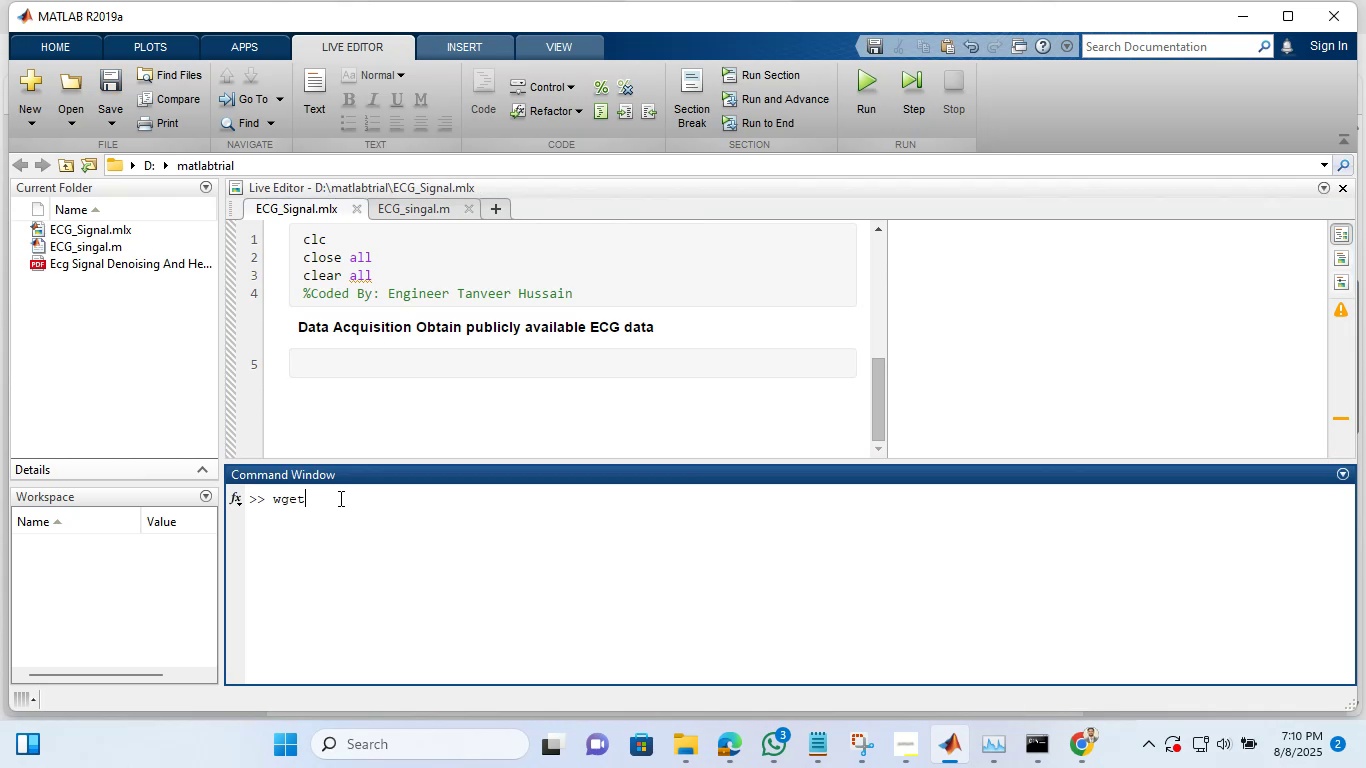 
key(Enter)
 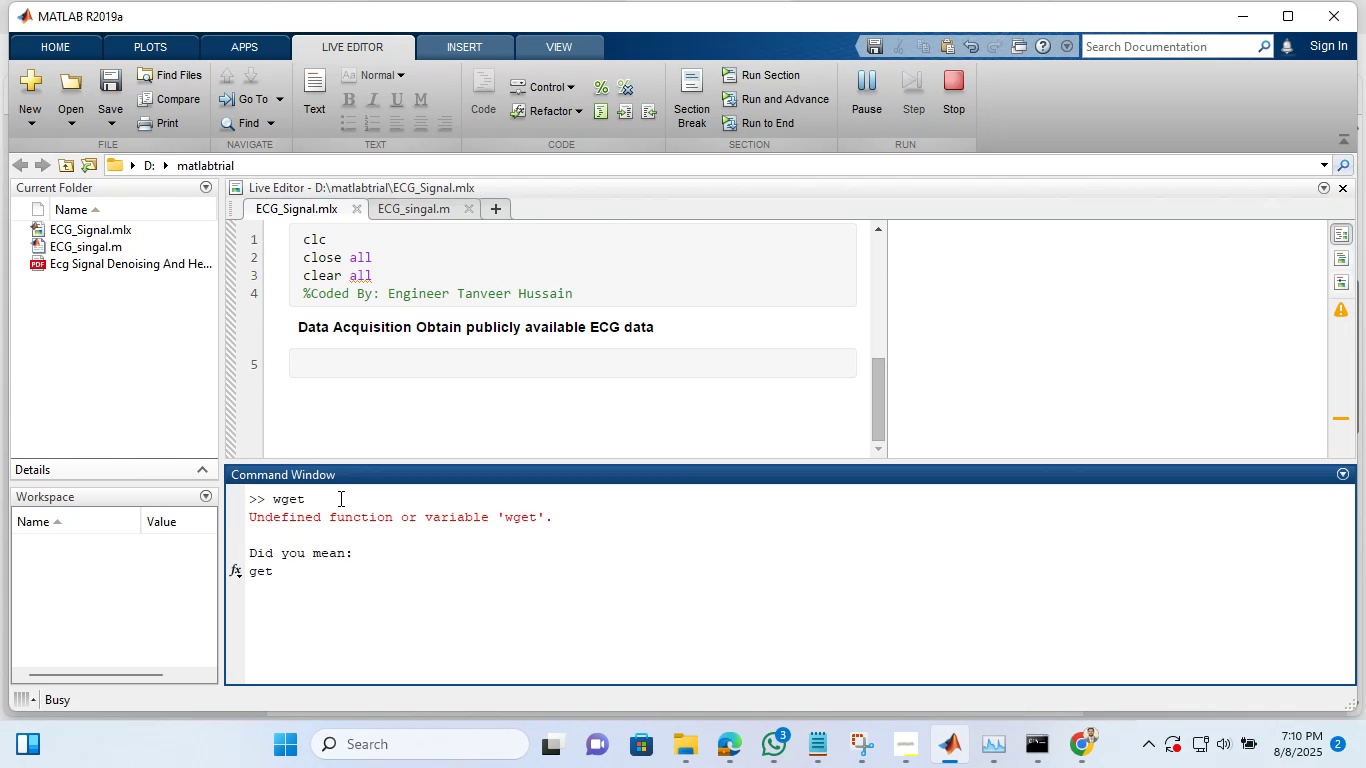 
type(cls)
 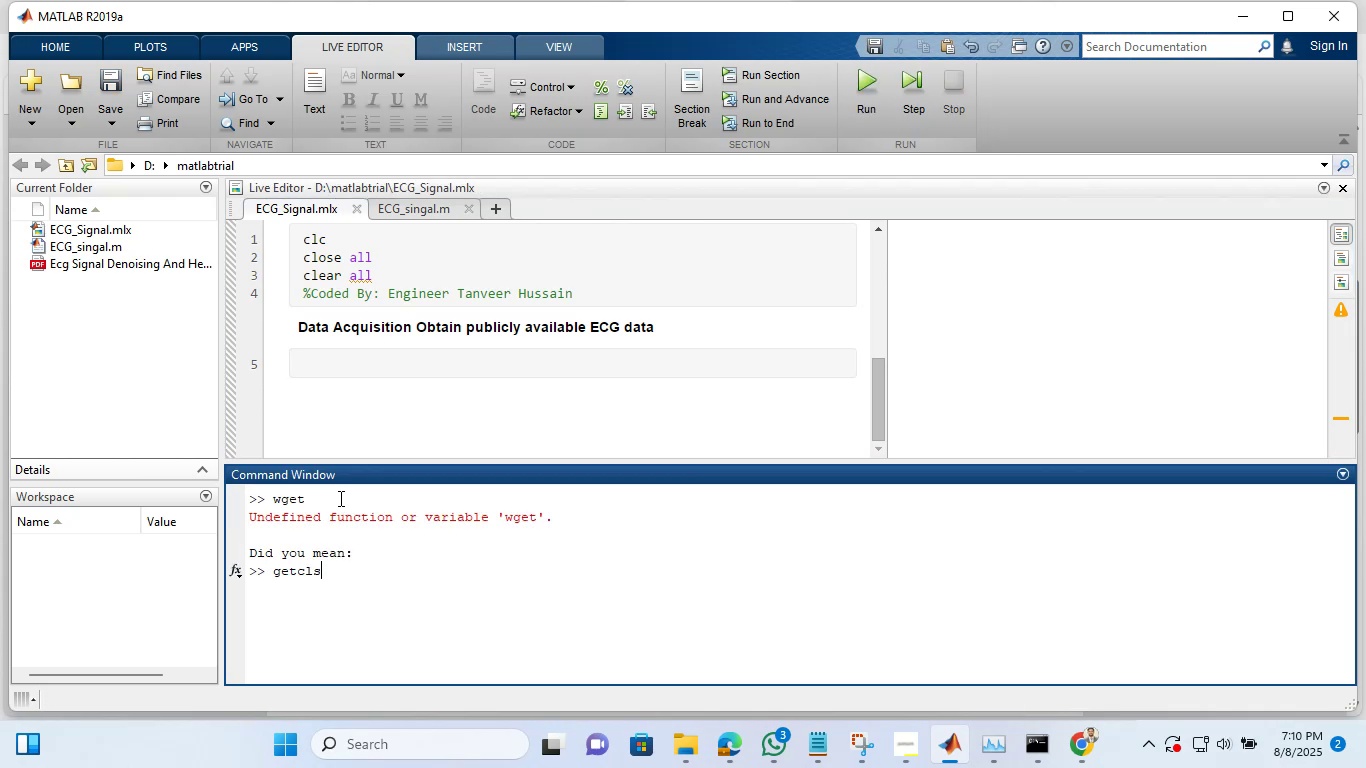 
key(Enter)
 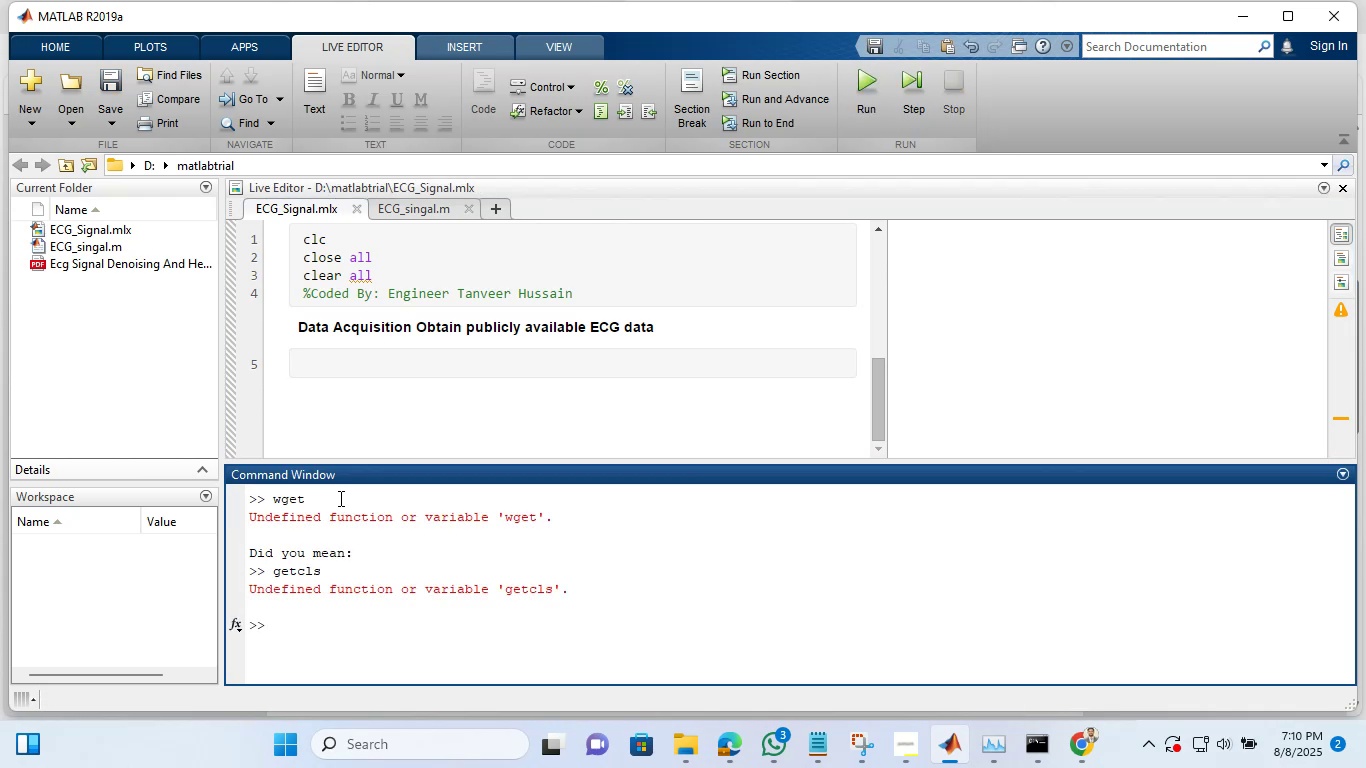 
type(clc)
 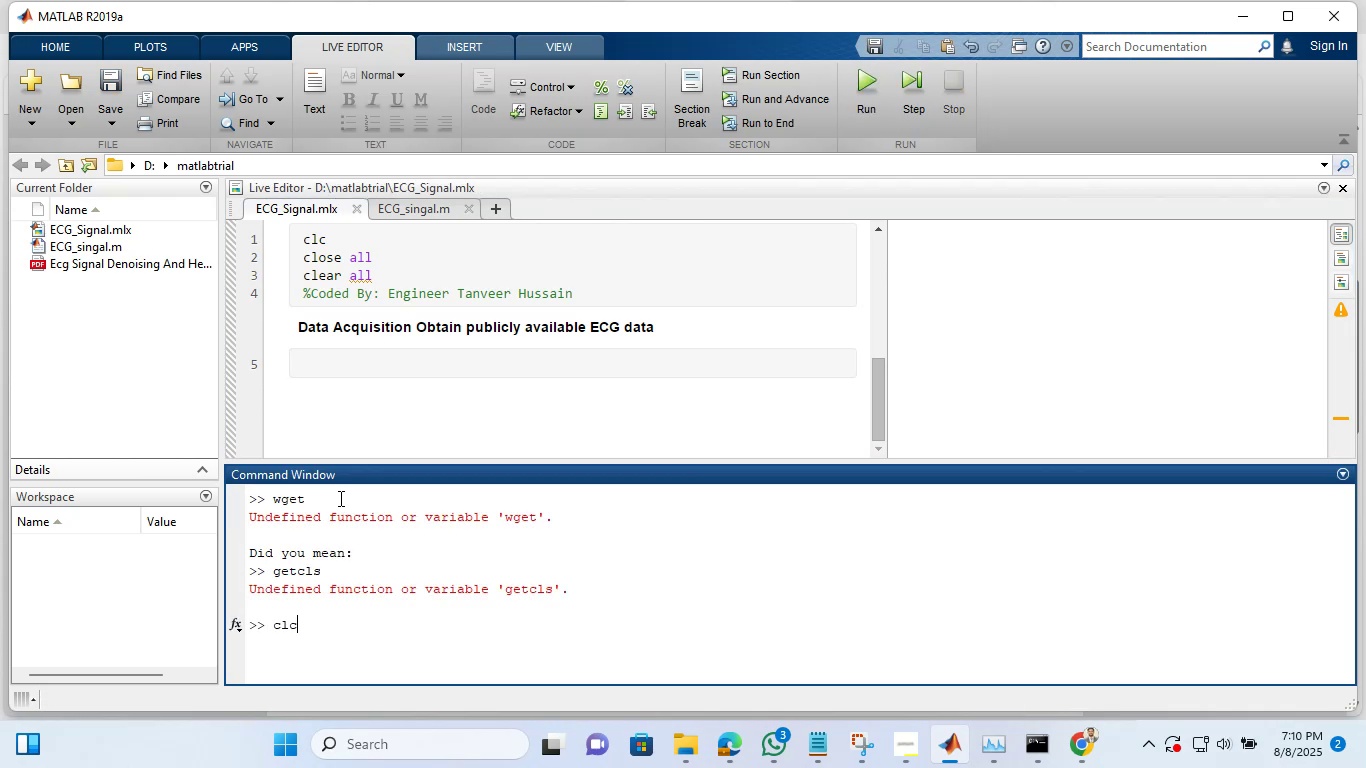 
key(Enter)
 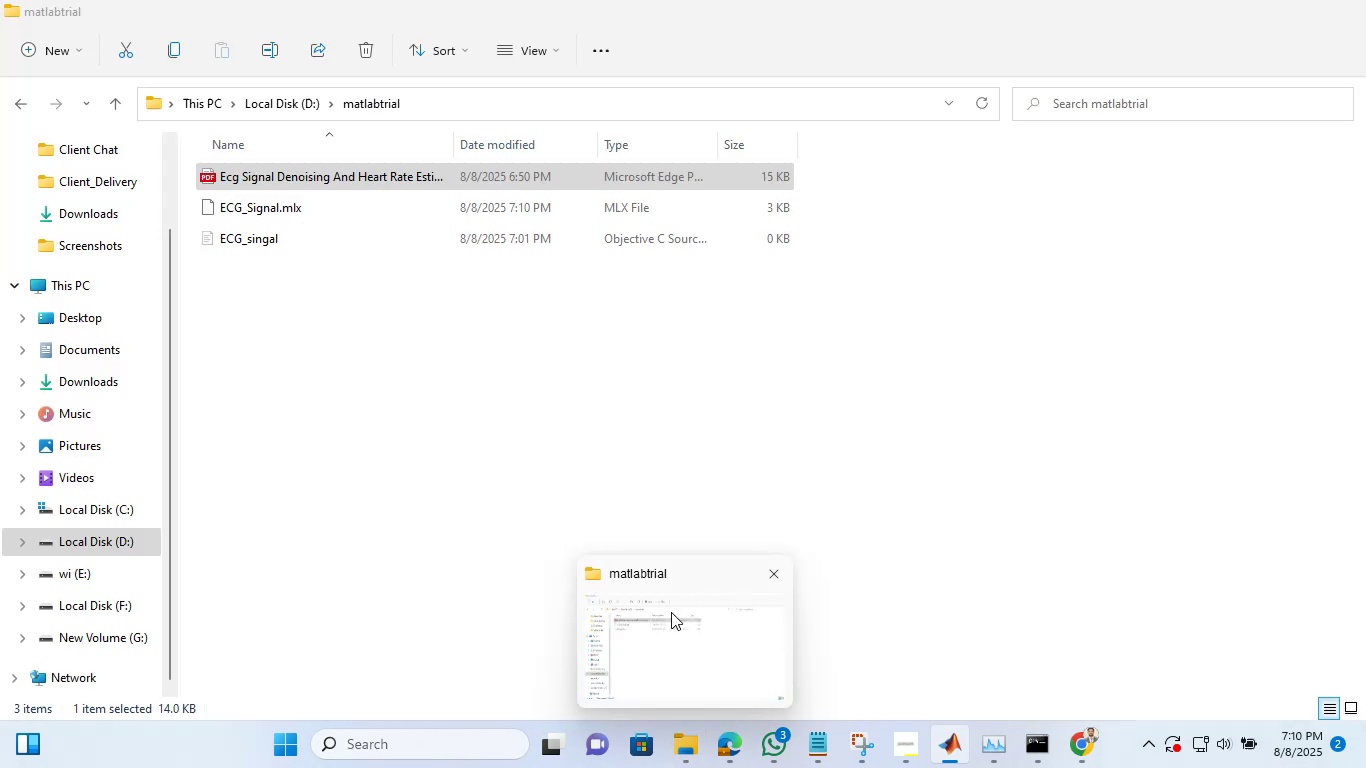 
left_click([671, 616])
 